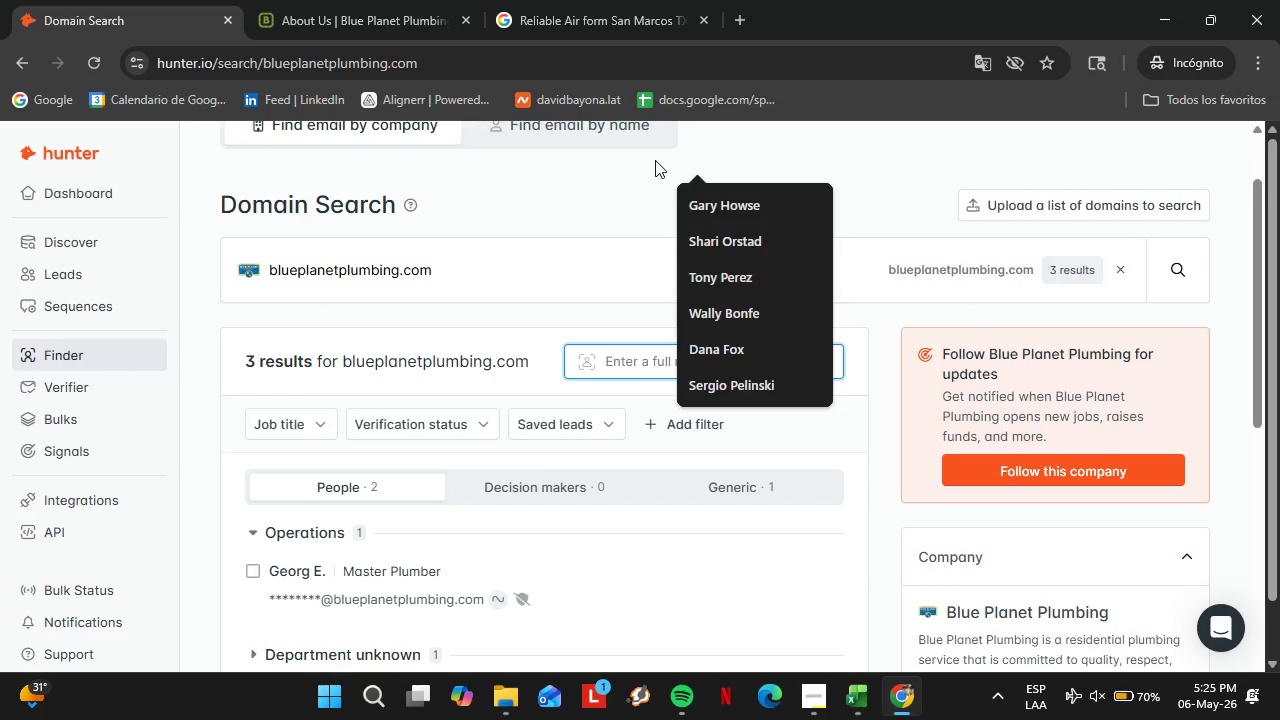 
left_click([640, 370])
 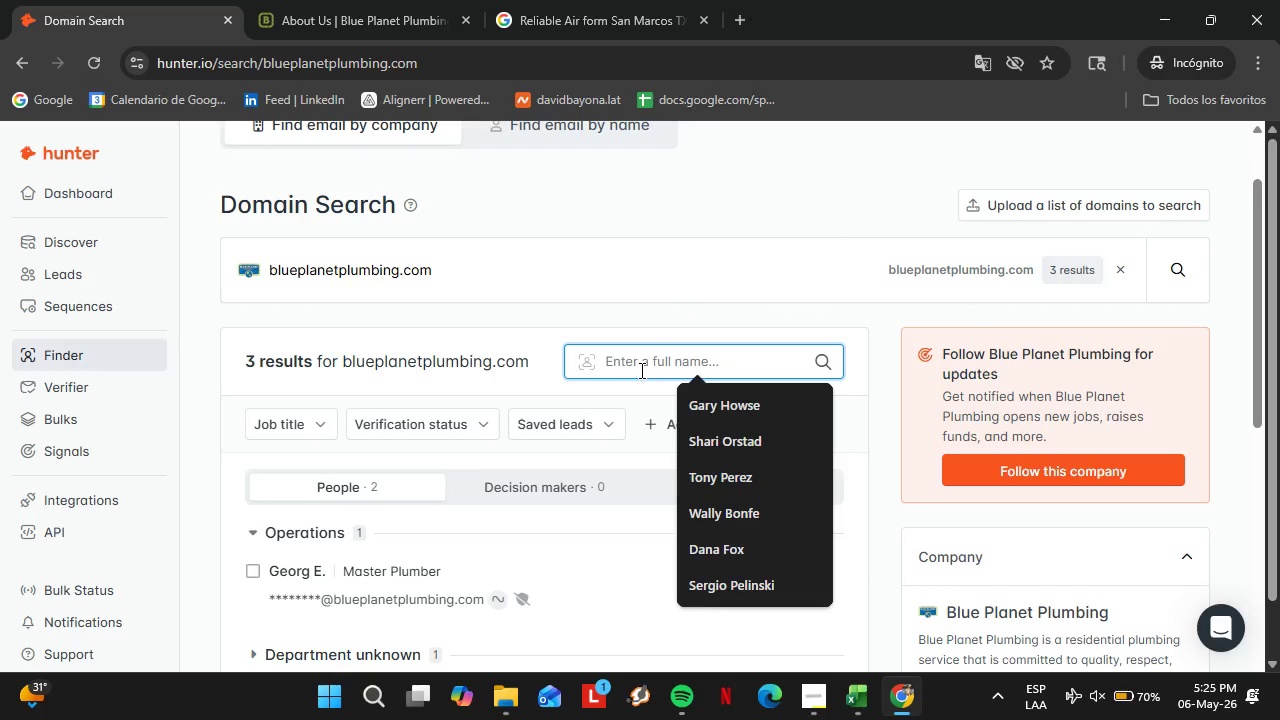 
key(Control+V)
 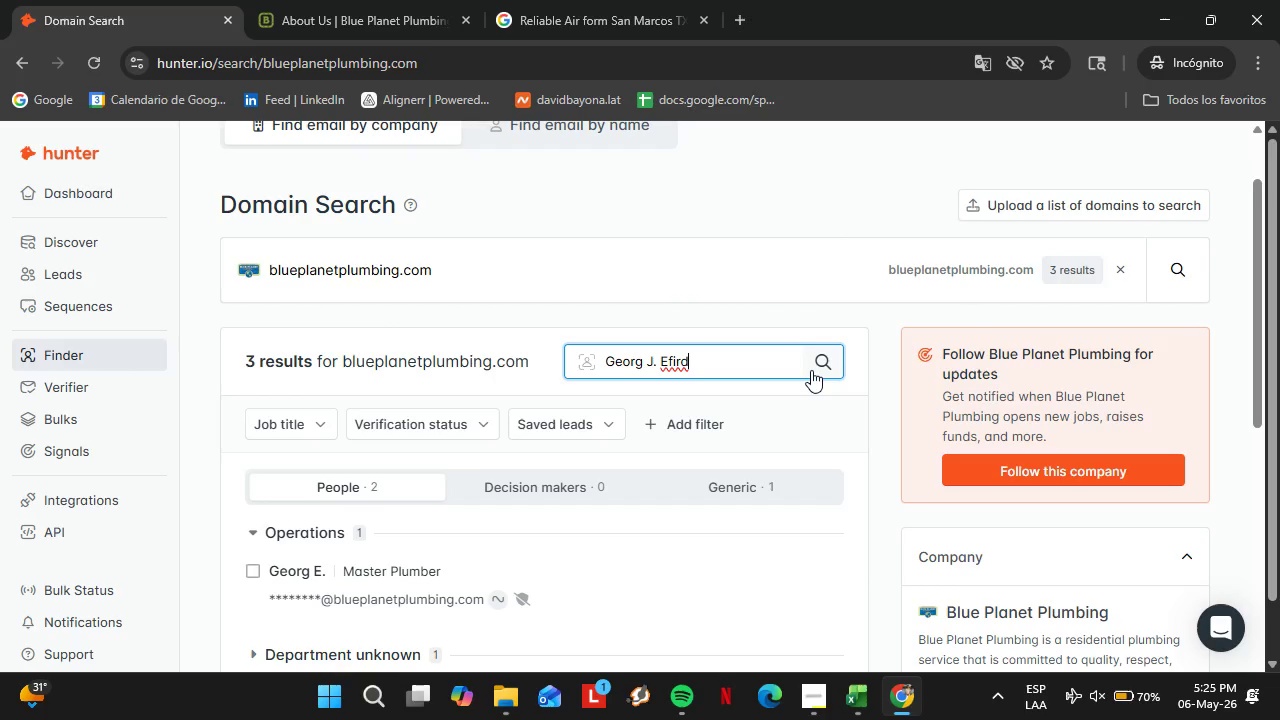 
left_click([820, 364])
 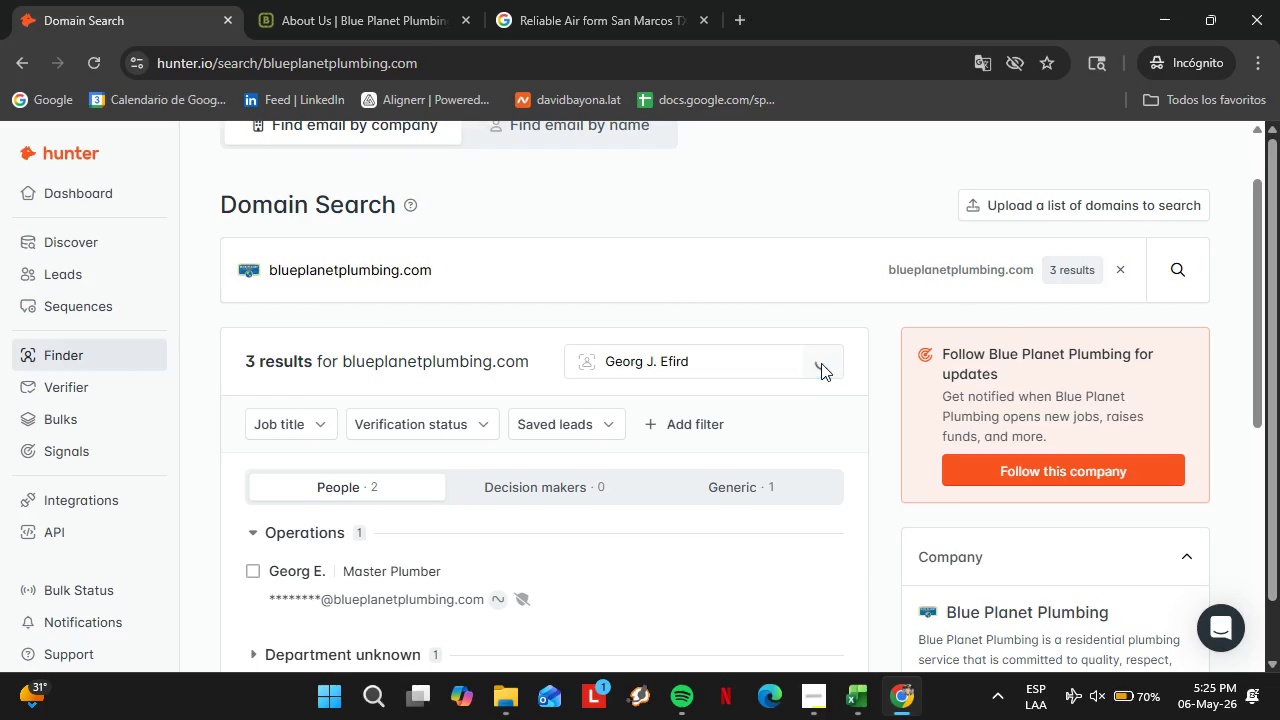 
mouse_move([829, 411])
 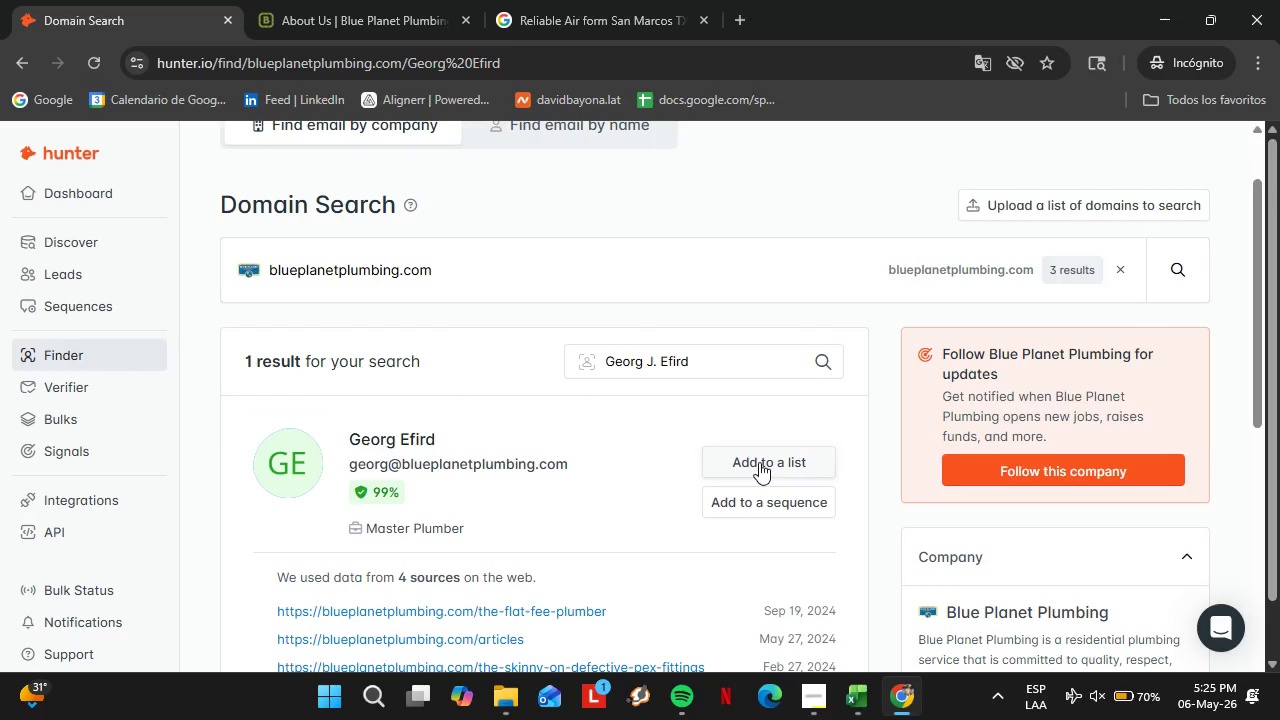 
left_click([759, 462])
 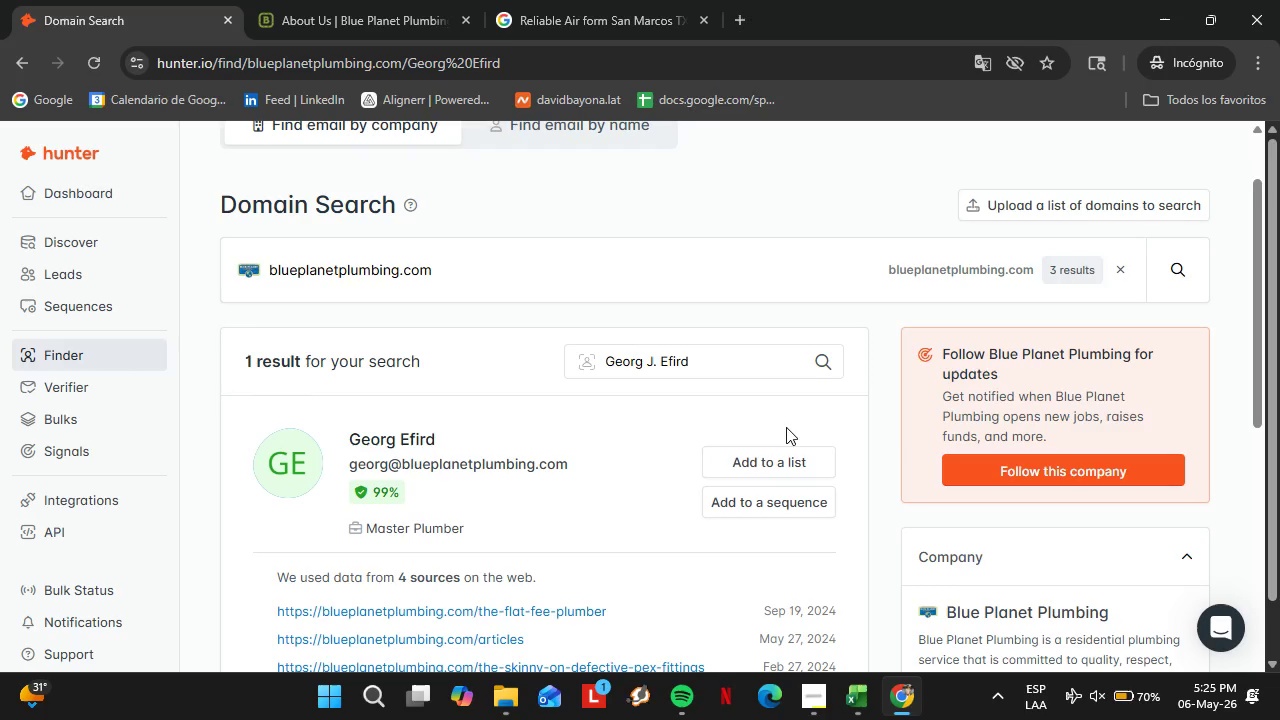 
wait(6.66)
 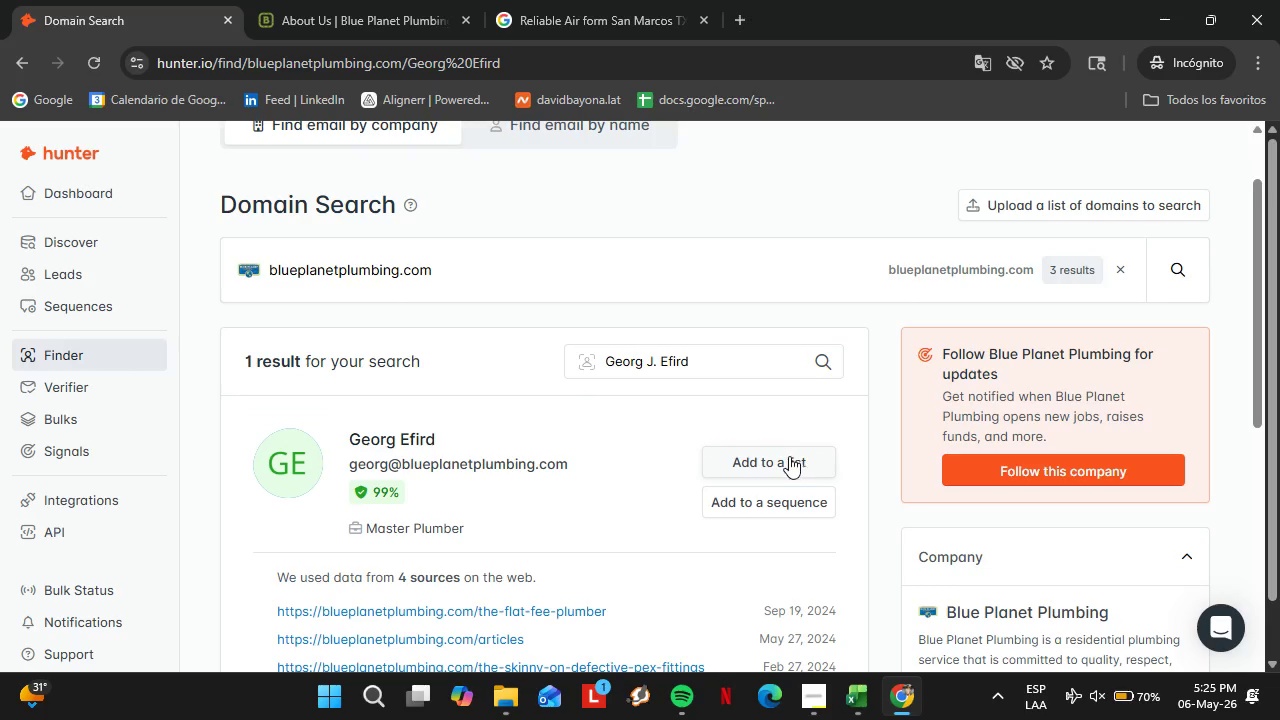 
left_click([797, 465])
 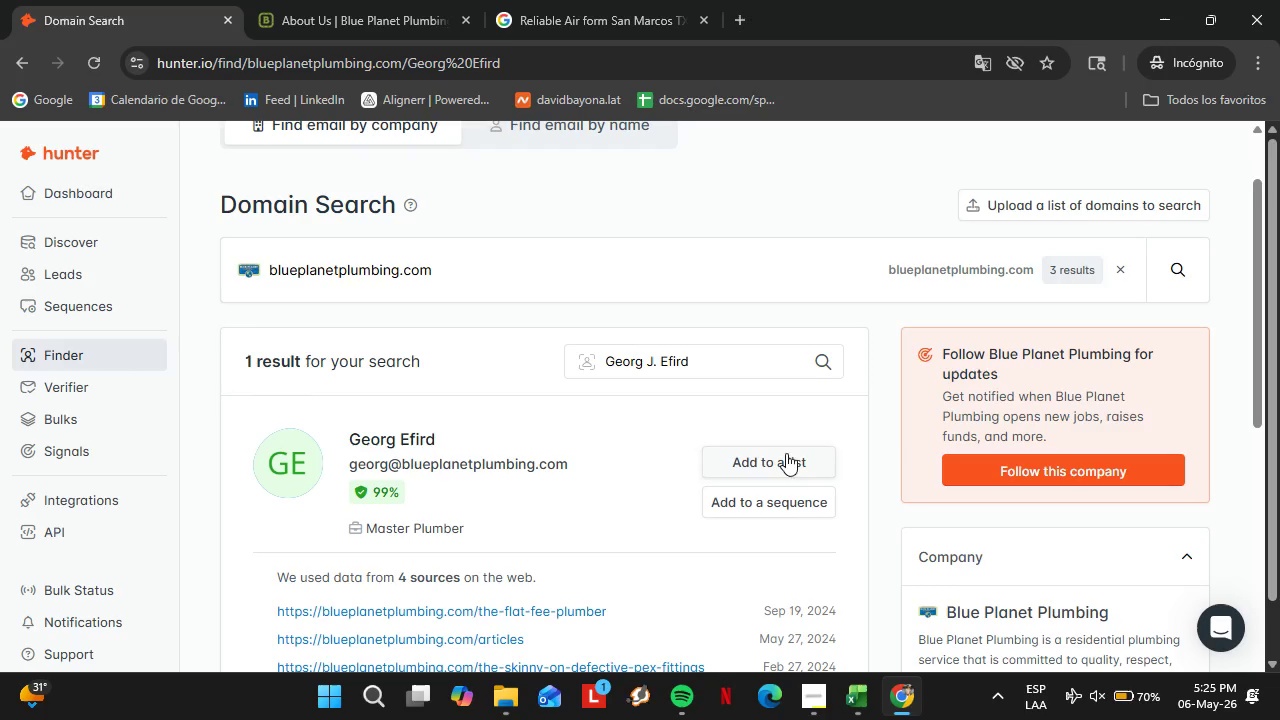 
left_click([768, 464])
 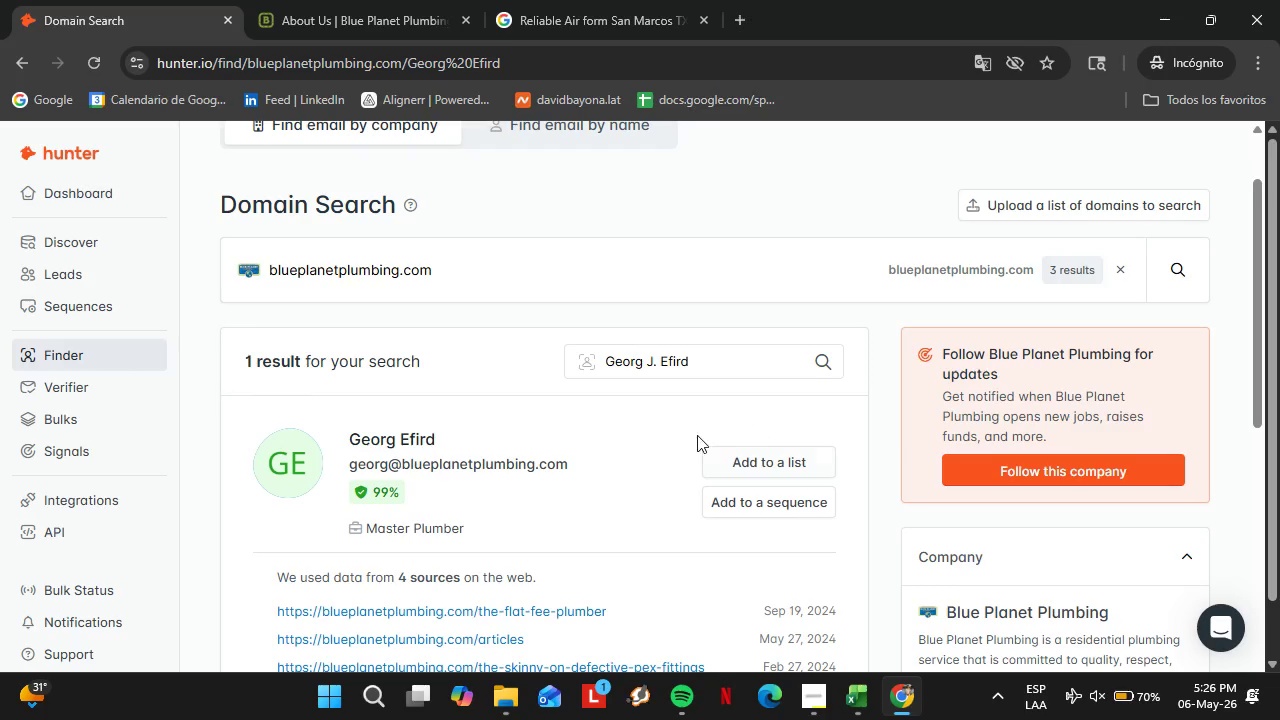 
scroll: coordinate [687, 443], scroll_direction: down, amount: 2.0
 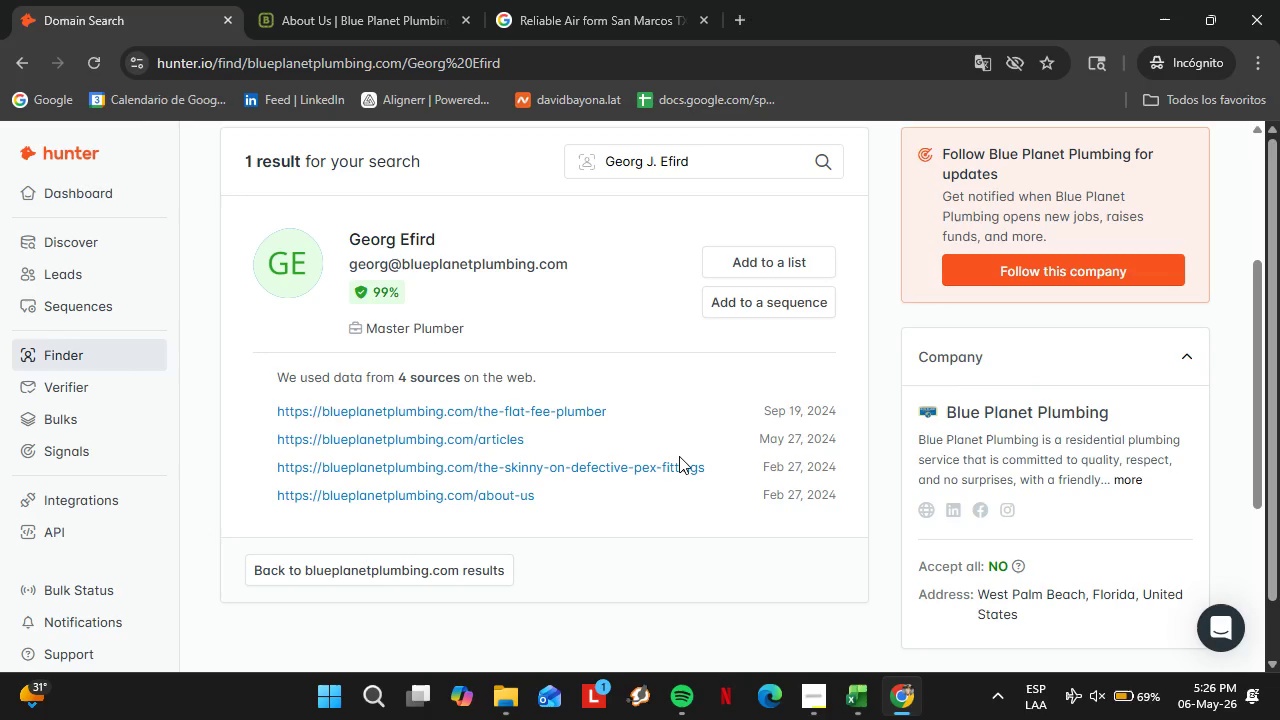 
wait(54.48)
 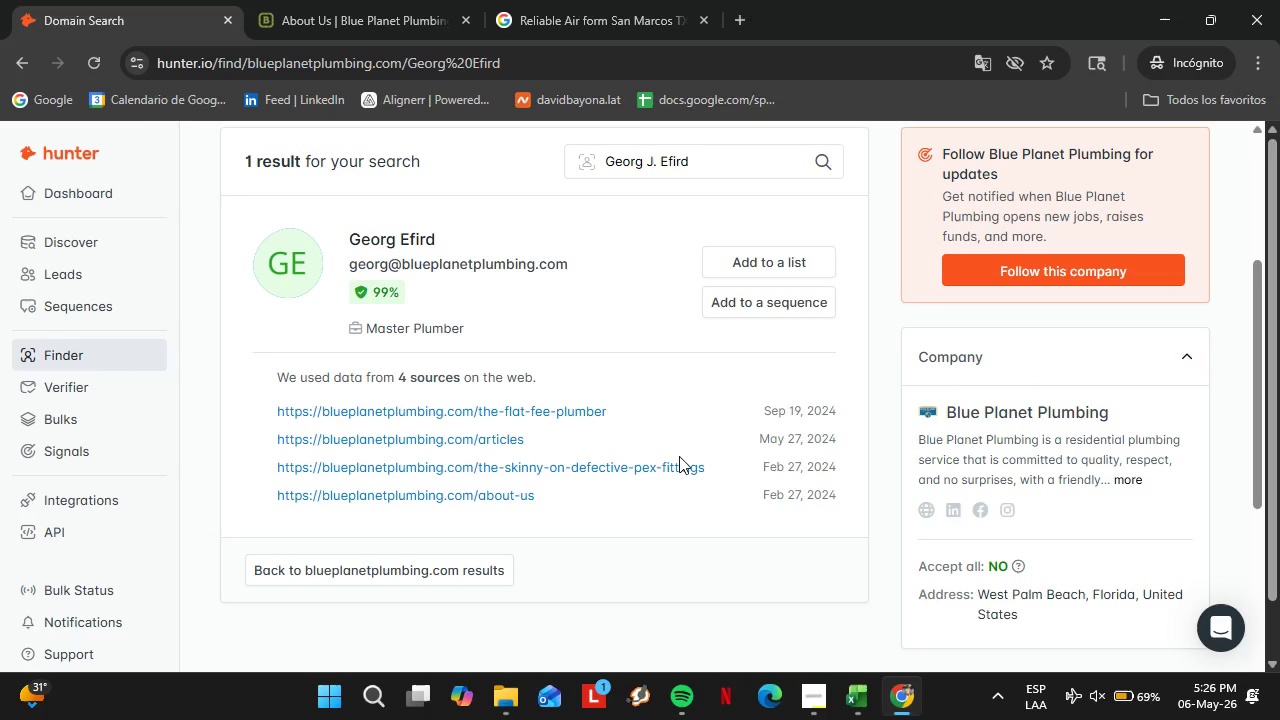 
left_click([777, 255])
 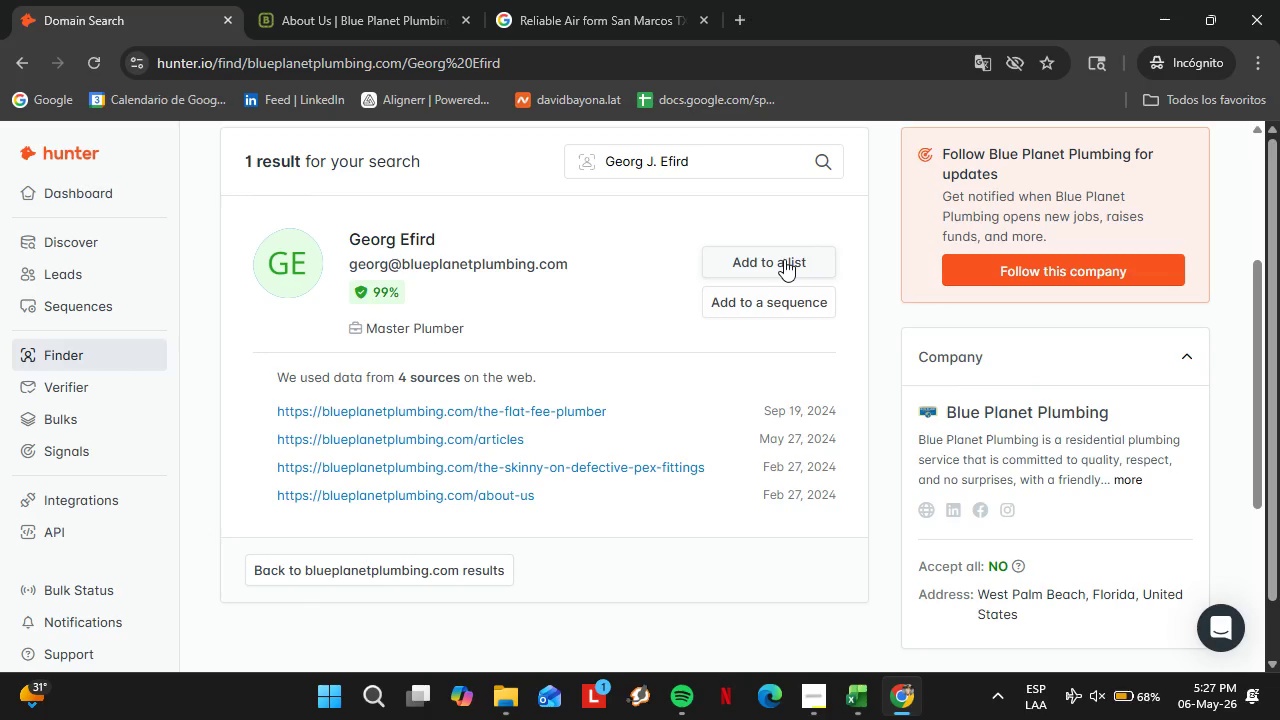 
wait(5.47)
 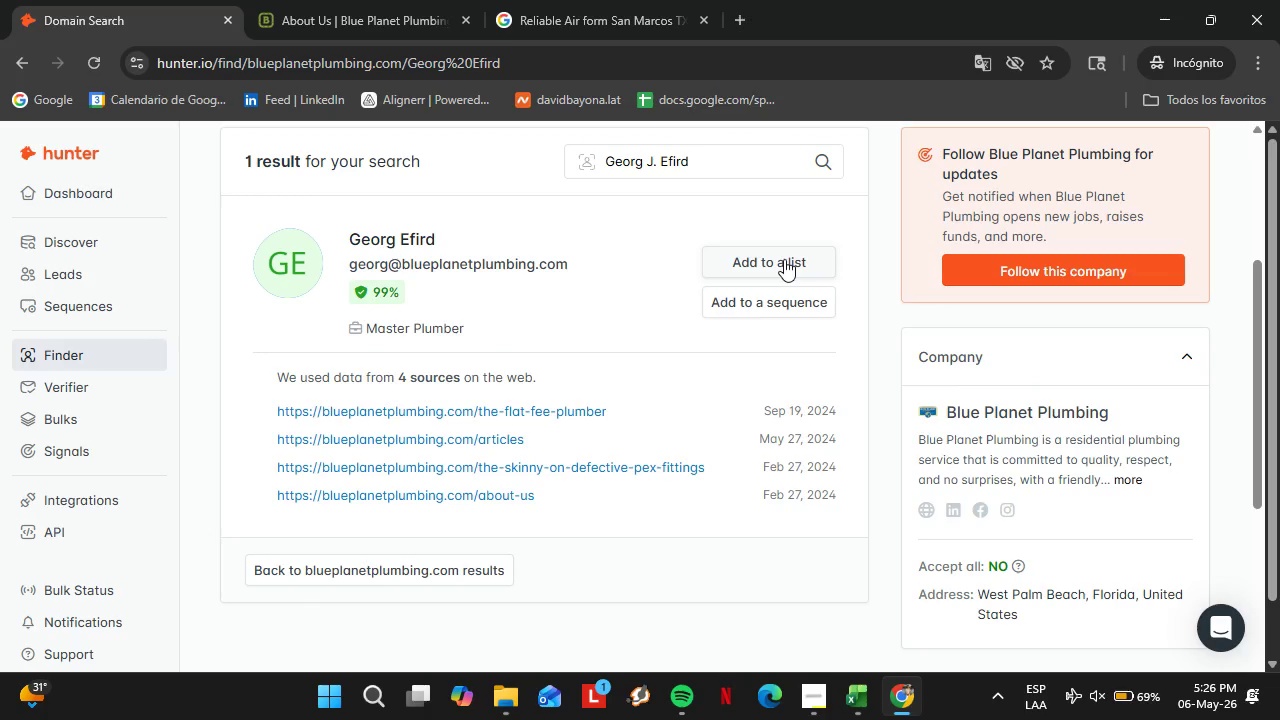 
left_click([781, 270])
 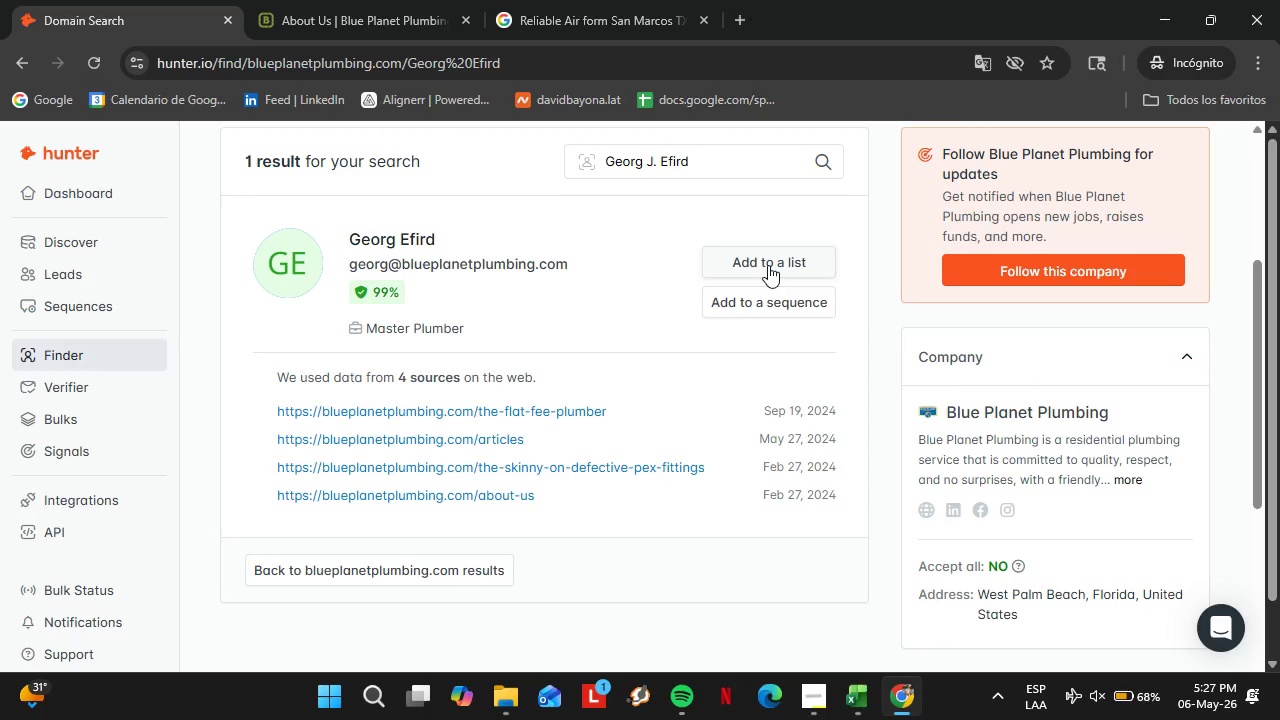 
left_click([778, 258])
 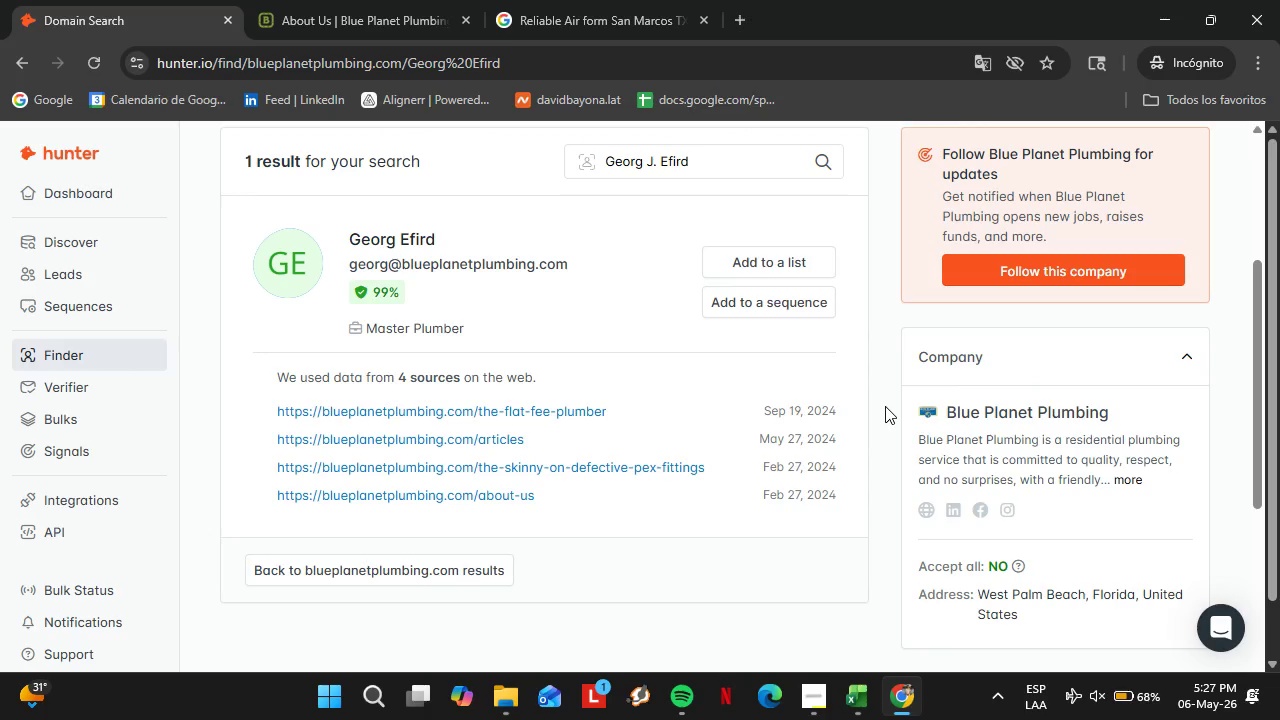 
wait(10.61)
 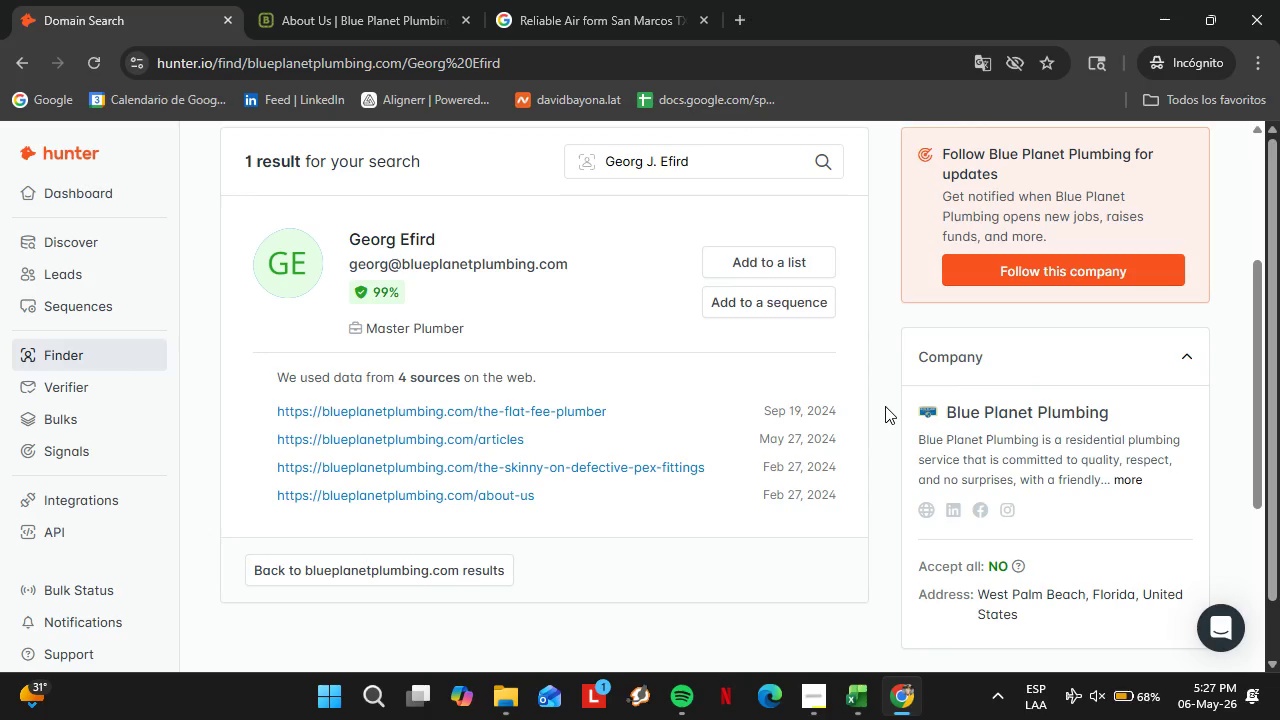 
left_click([775, 260])
 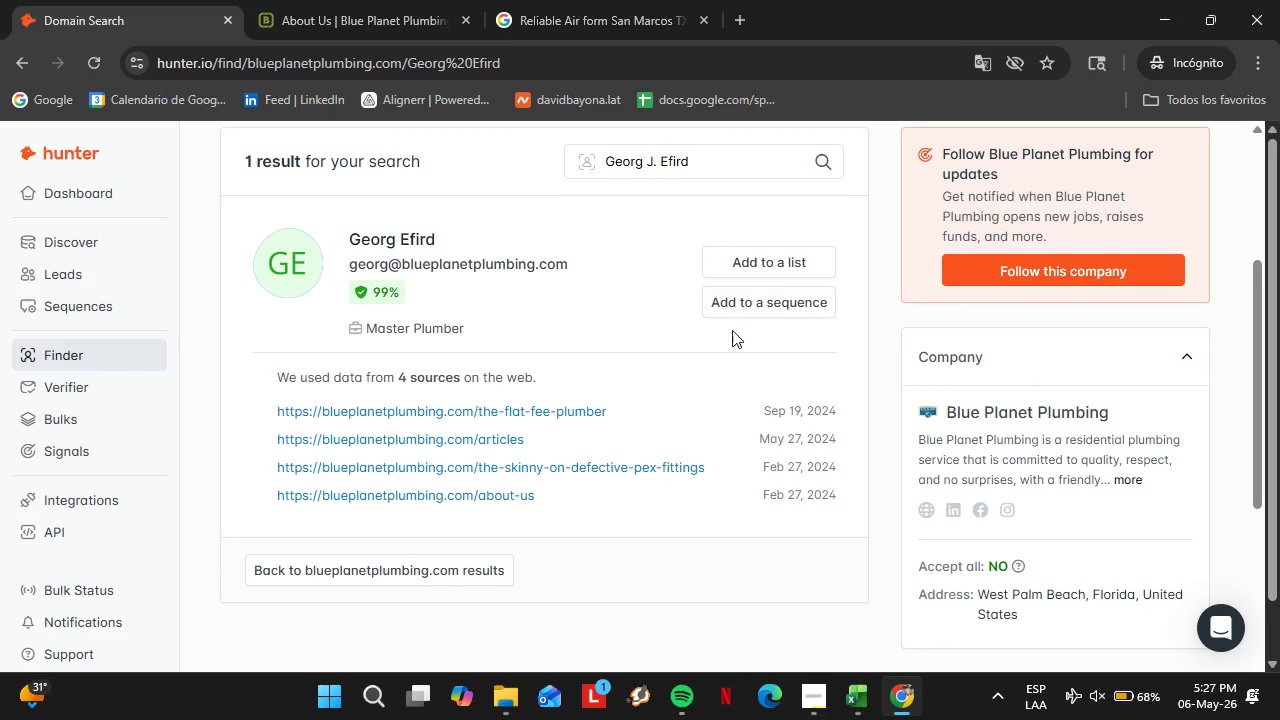 
left_click([706, 331])
 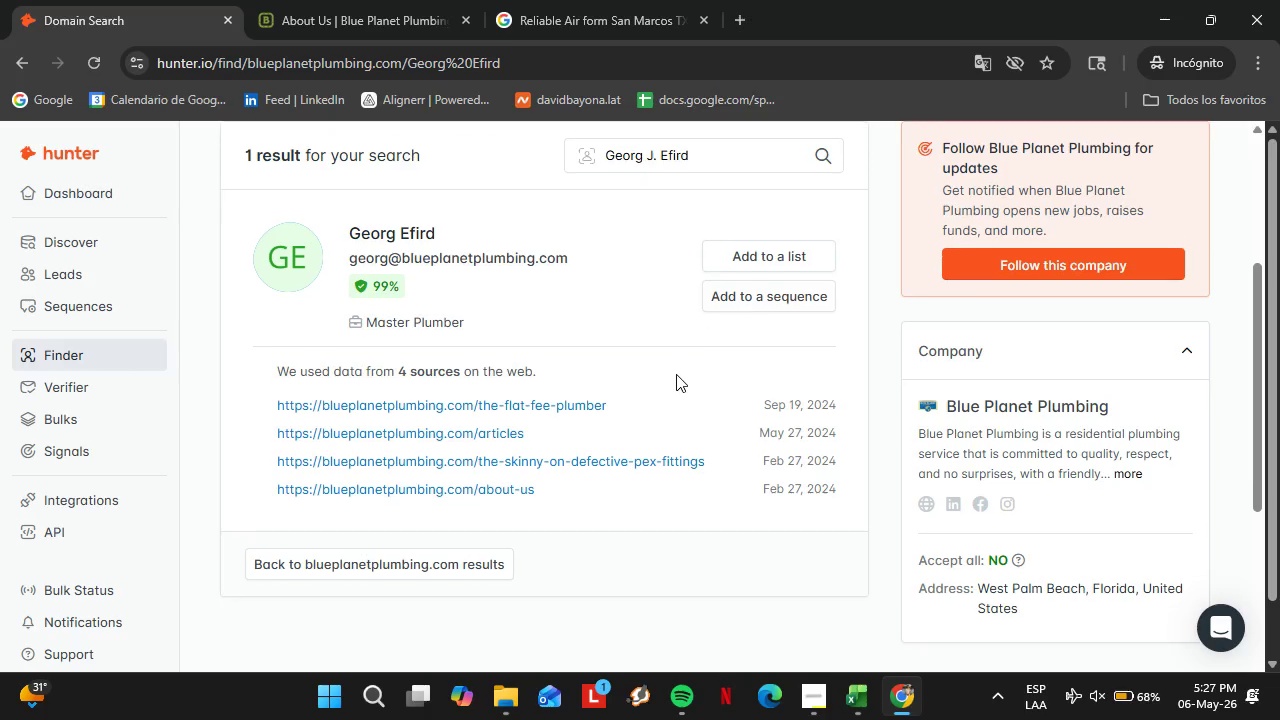 
scroll: coordinate [684, 371], scroll_direction: none, amount: 0.0
 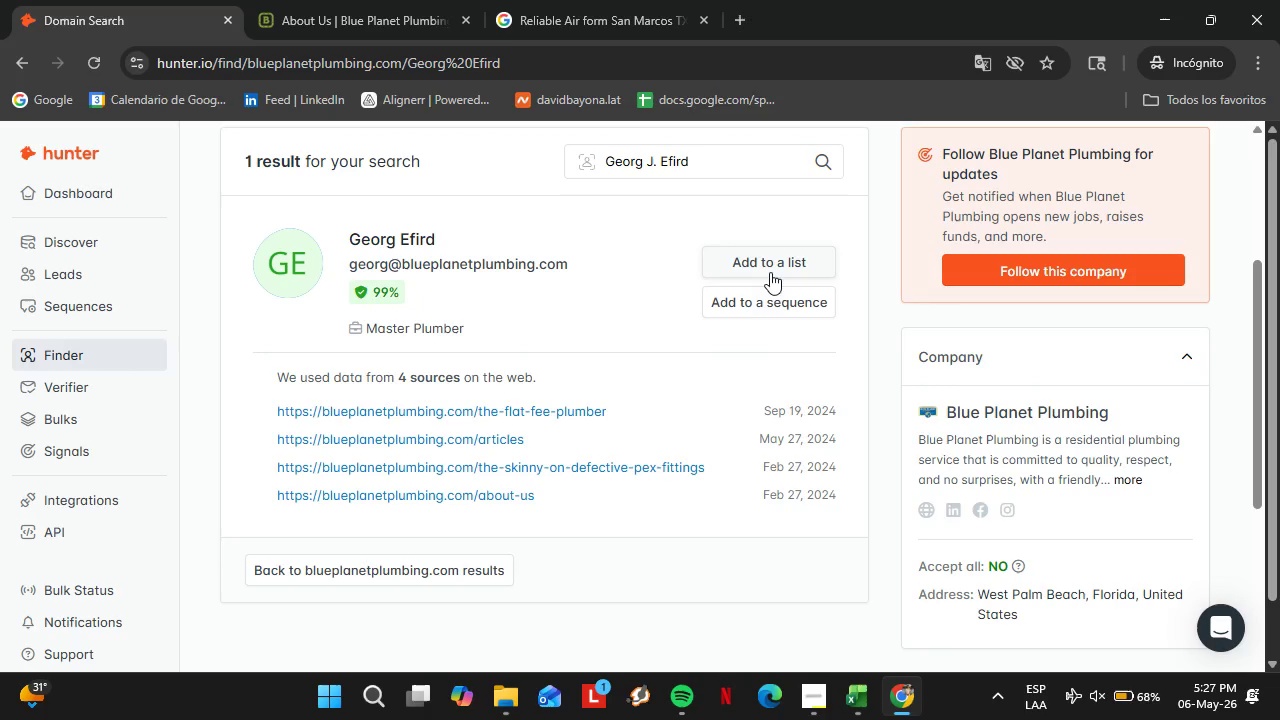 
left_click([761, 266])
 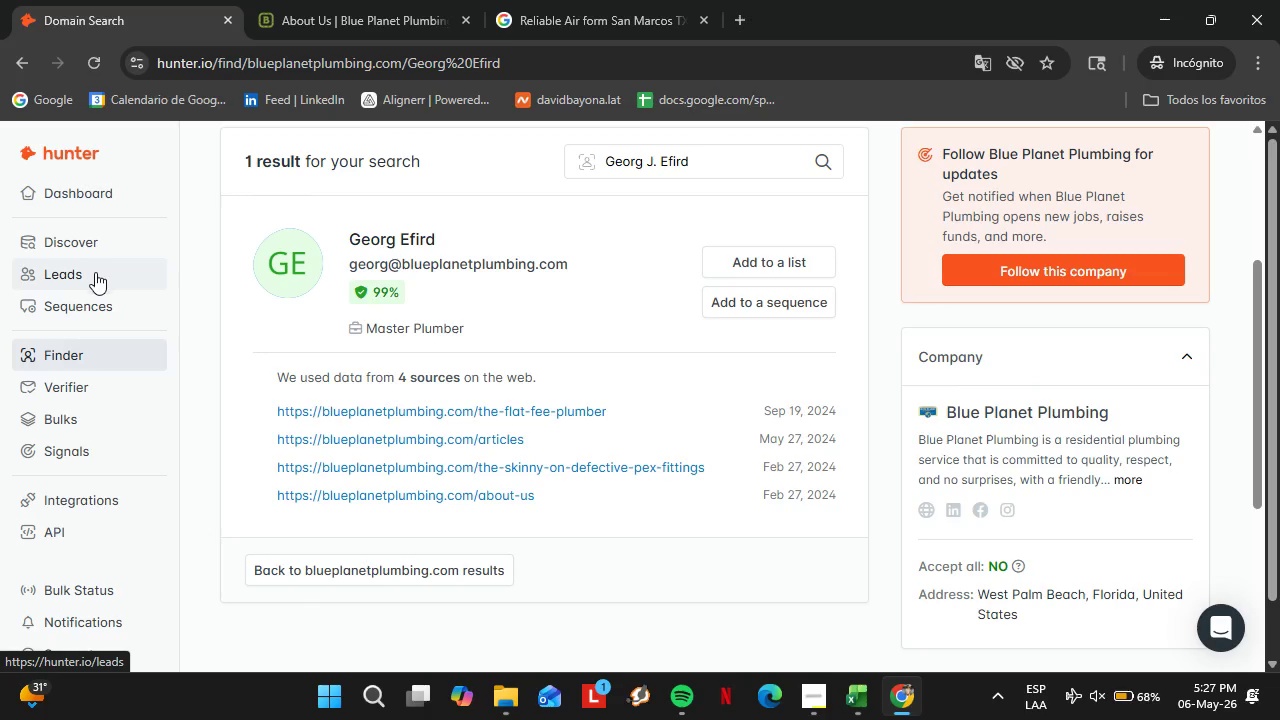 
left_click([86, 275])
 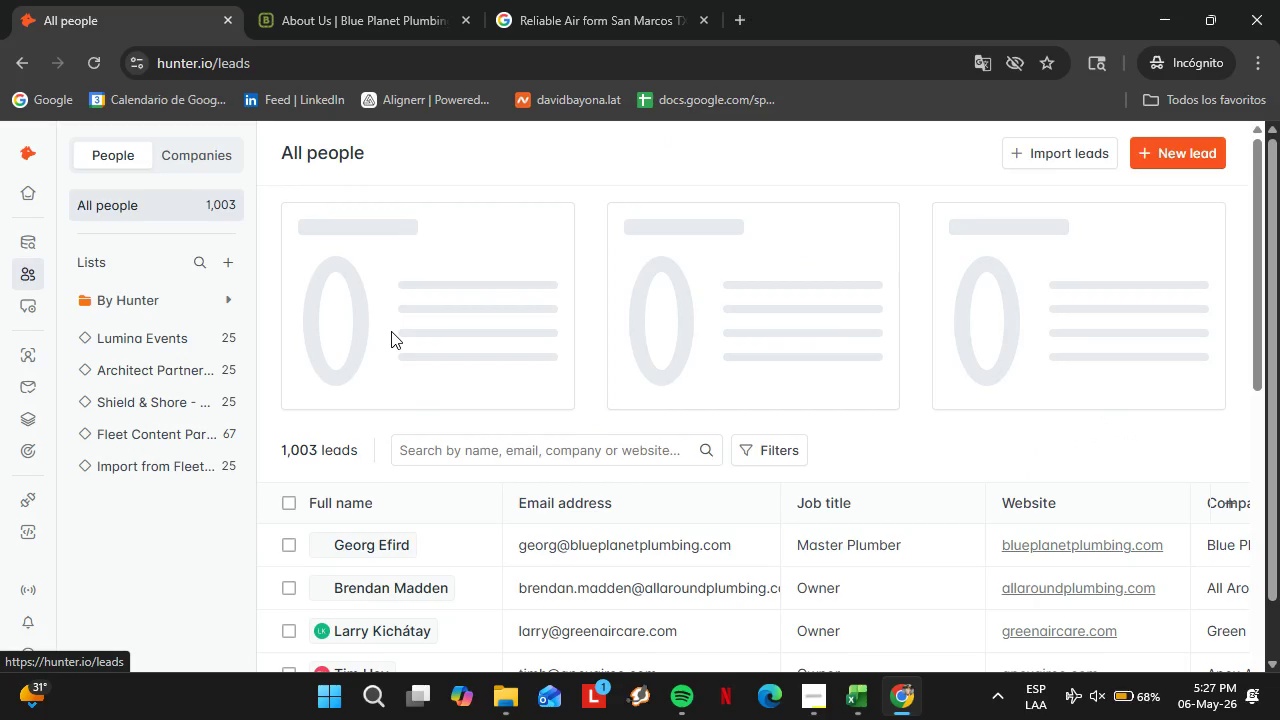 
wait(5.3)
 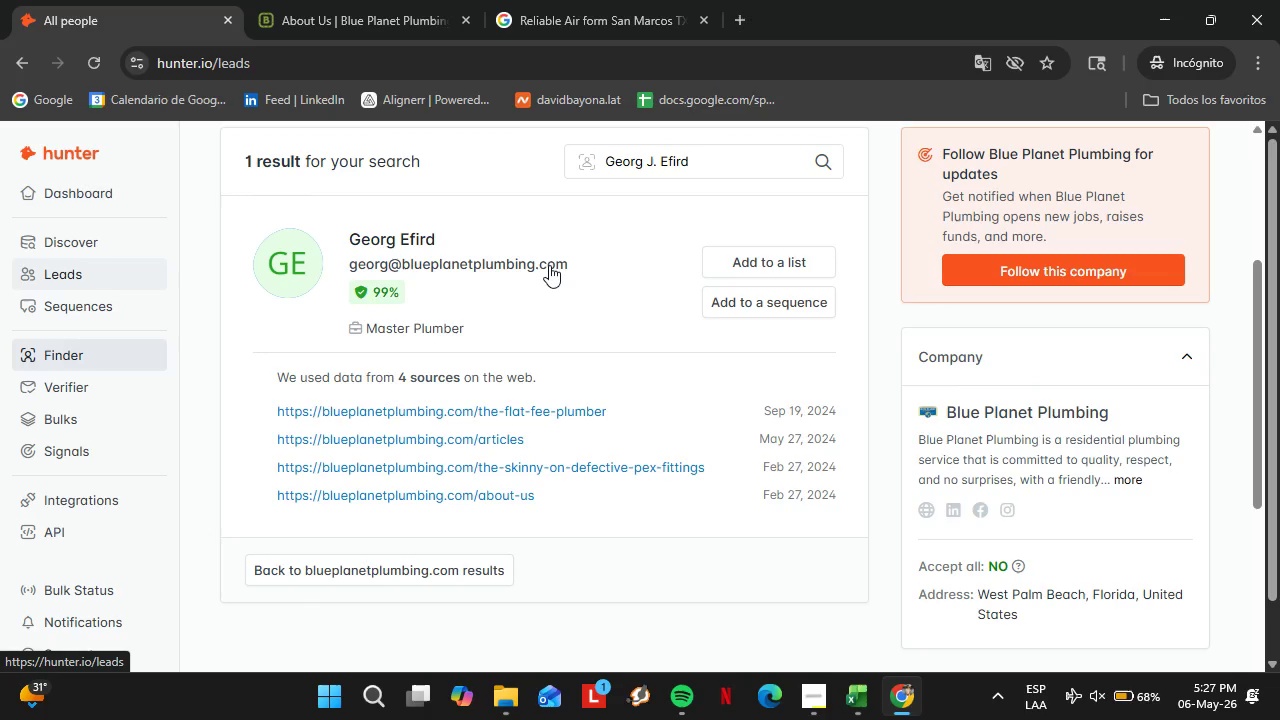 
scroll: coordinate [454, 471], scroll_direction: down, amount: 1.0
 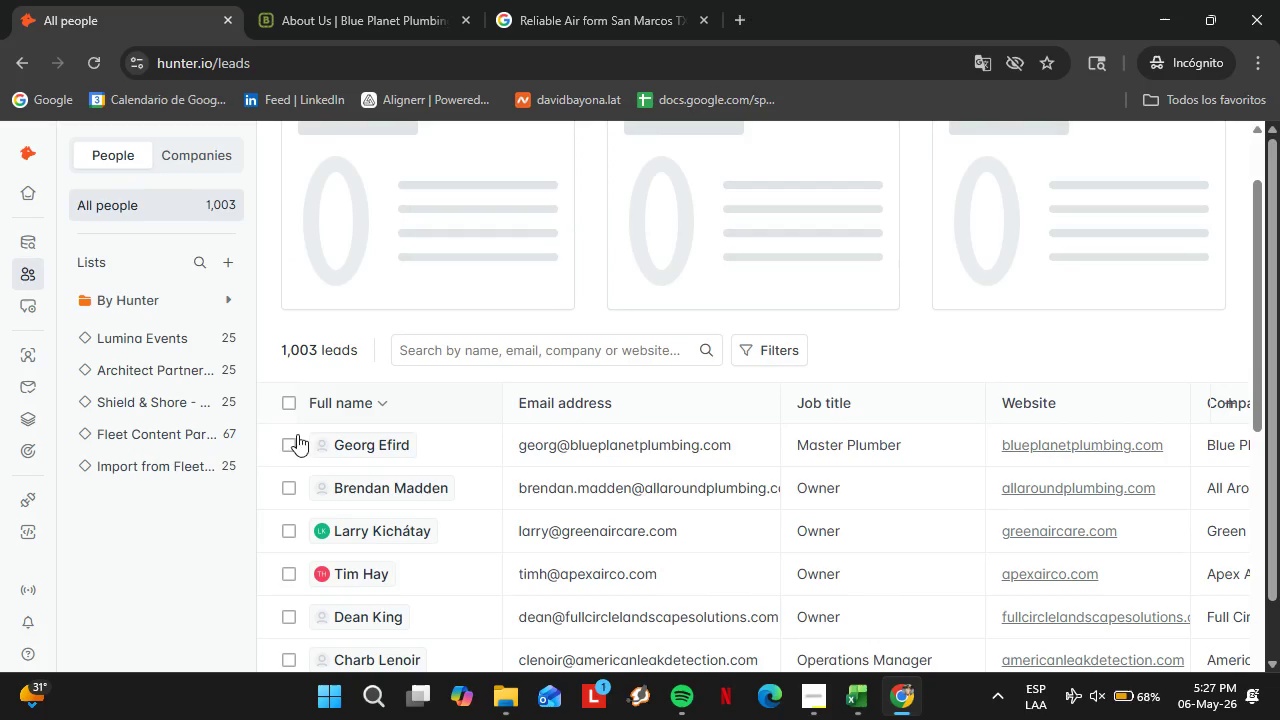 
left_click([289, 448])
 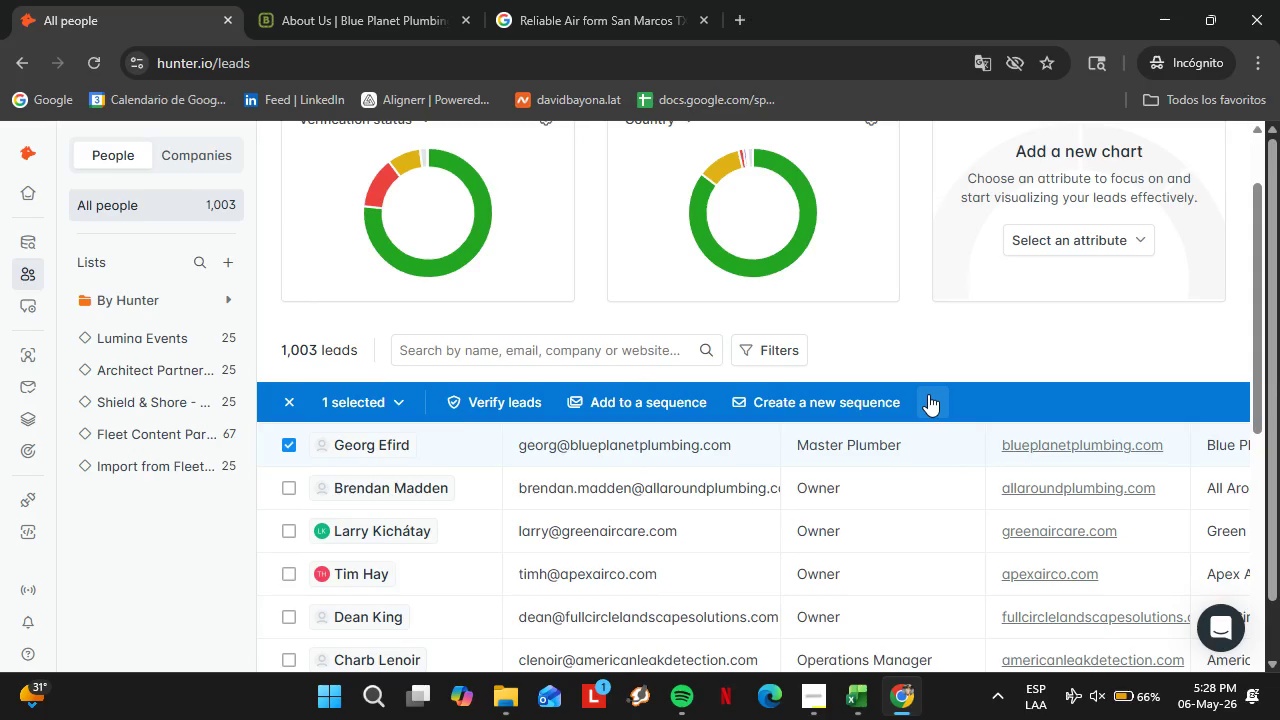 
wait(67.42)
 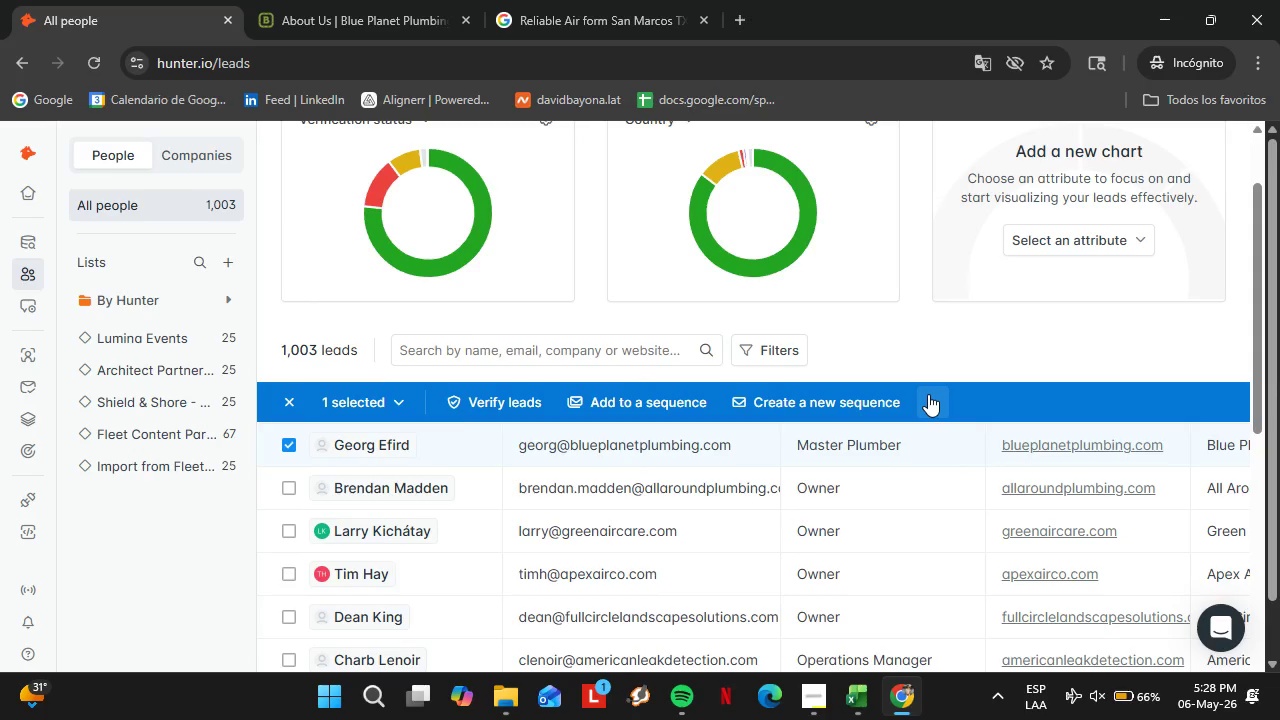 
scroll: coordinate [745, 476], scroll_direction: down, amount: 2.0
 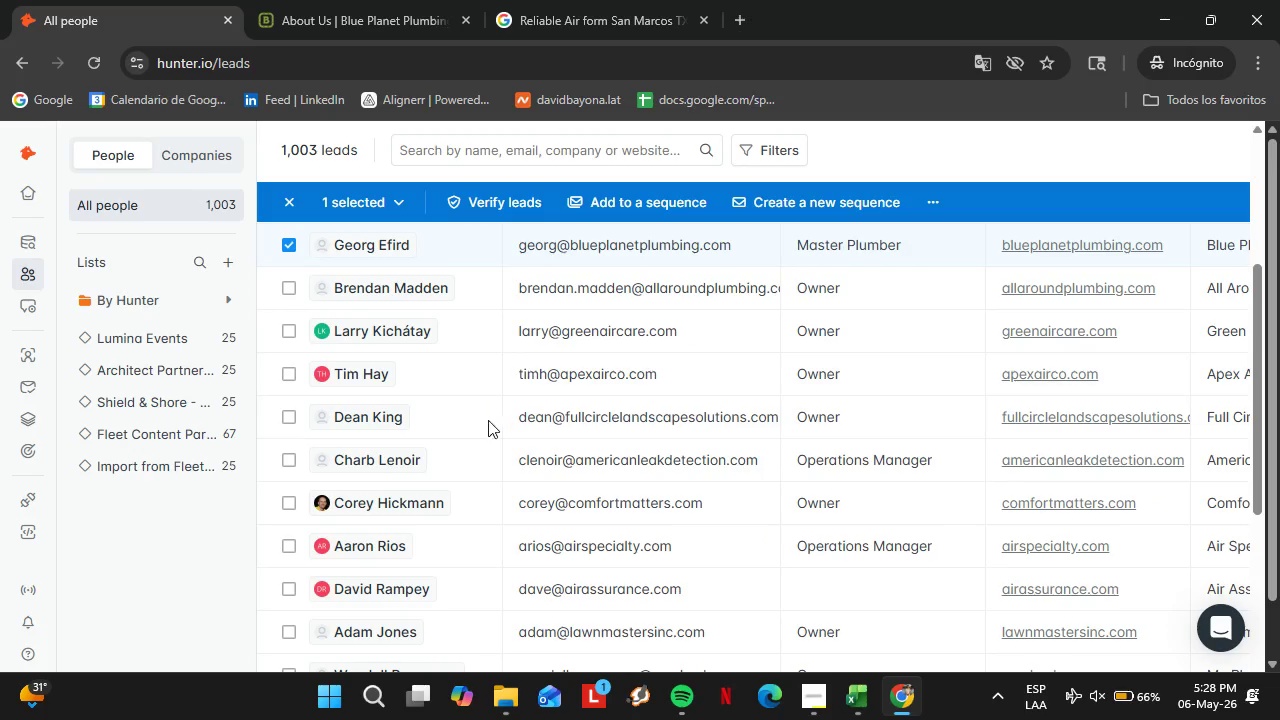 
wait(6.39)
 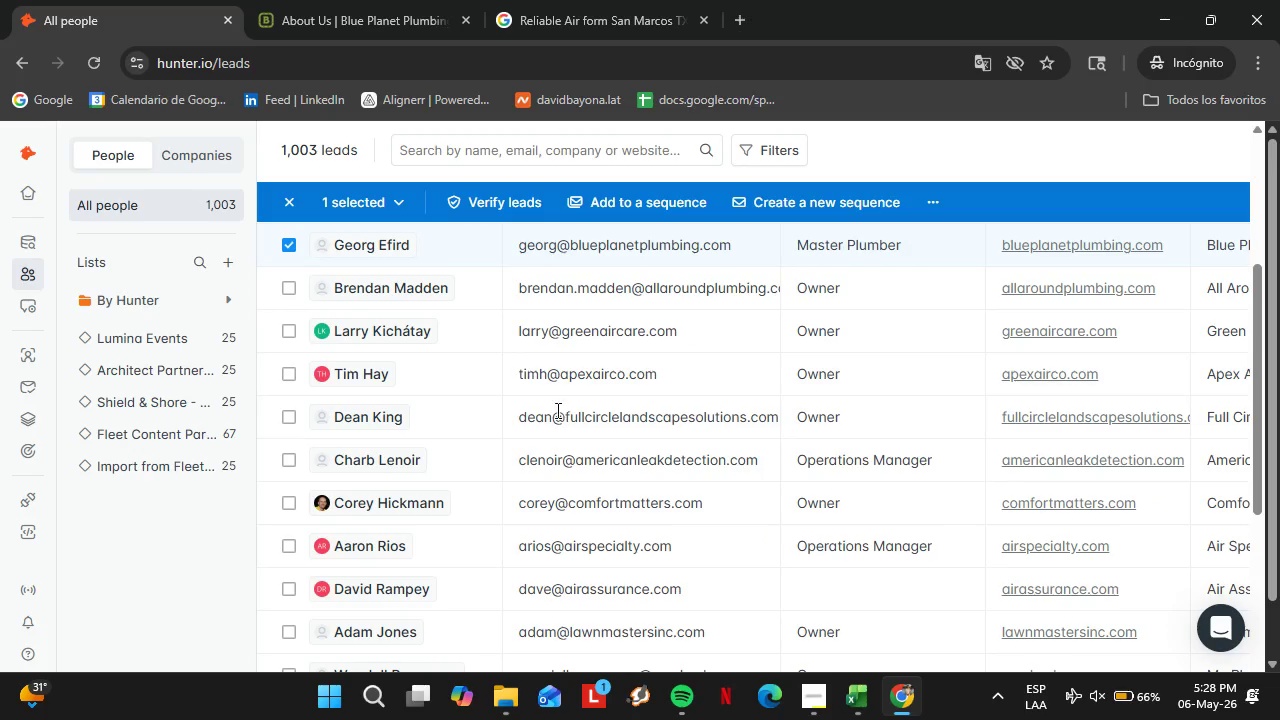 
left_click([929, 202])
 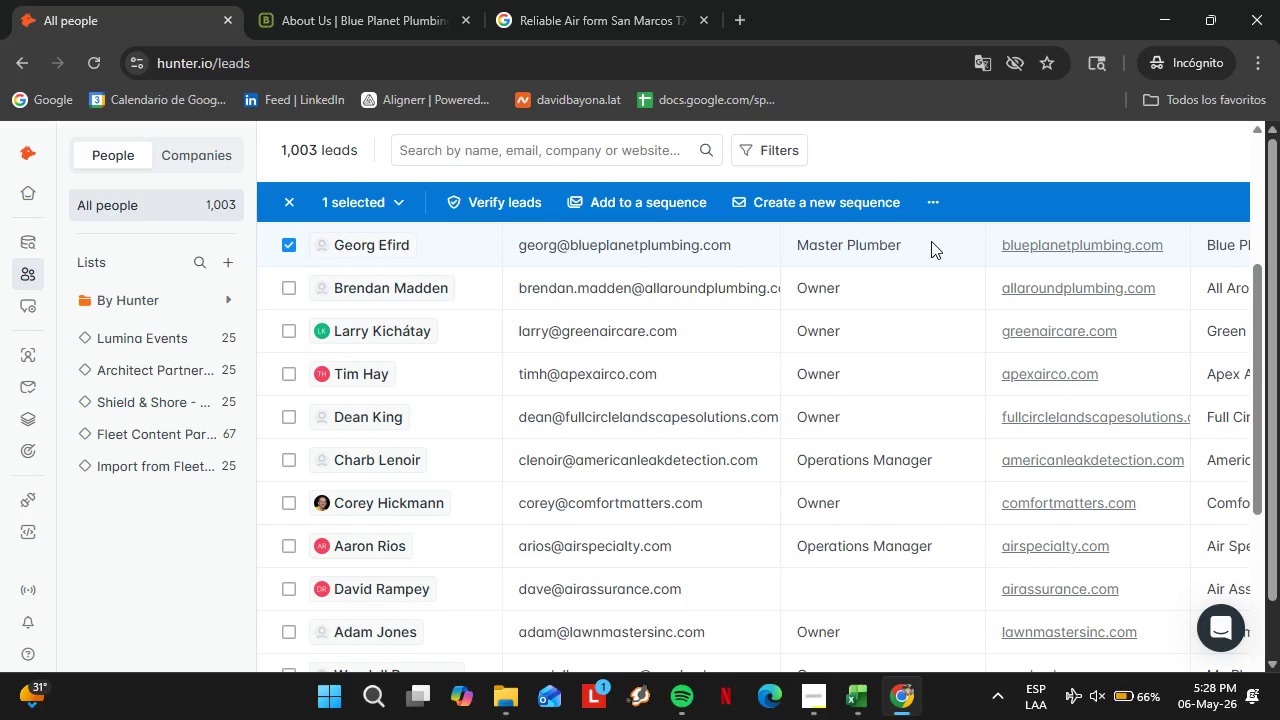 
wait(5.38)
 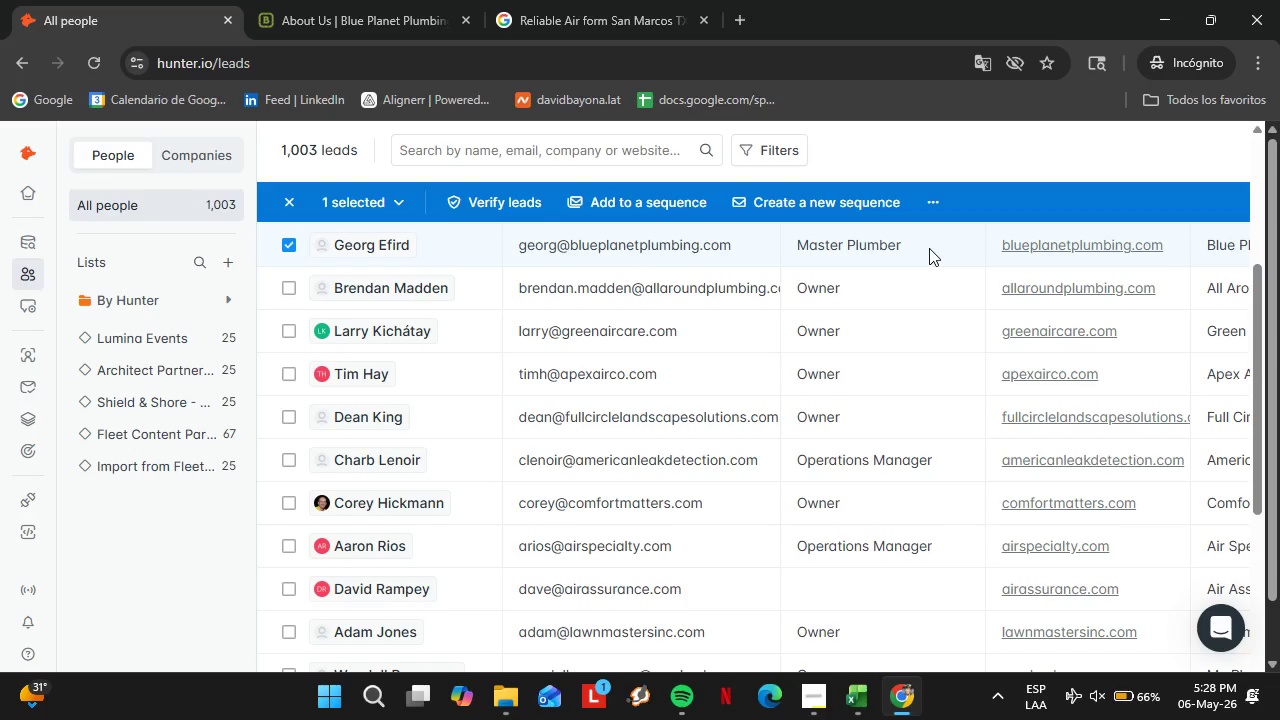 
left_click([931, 197])
 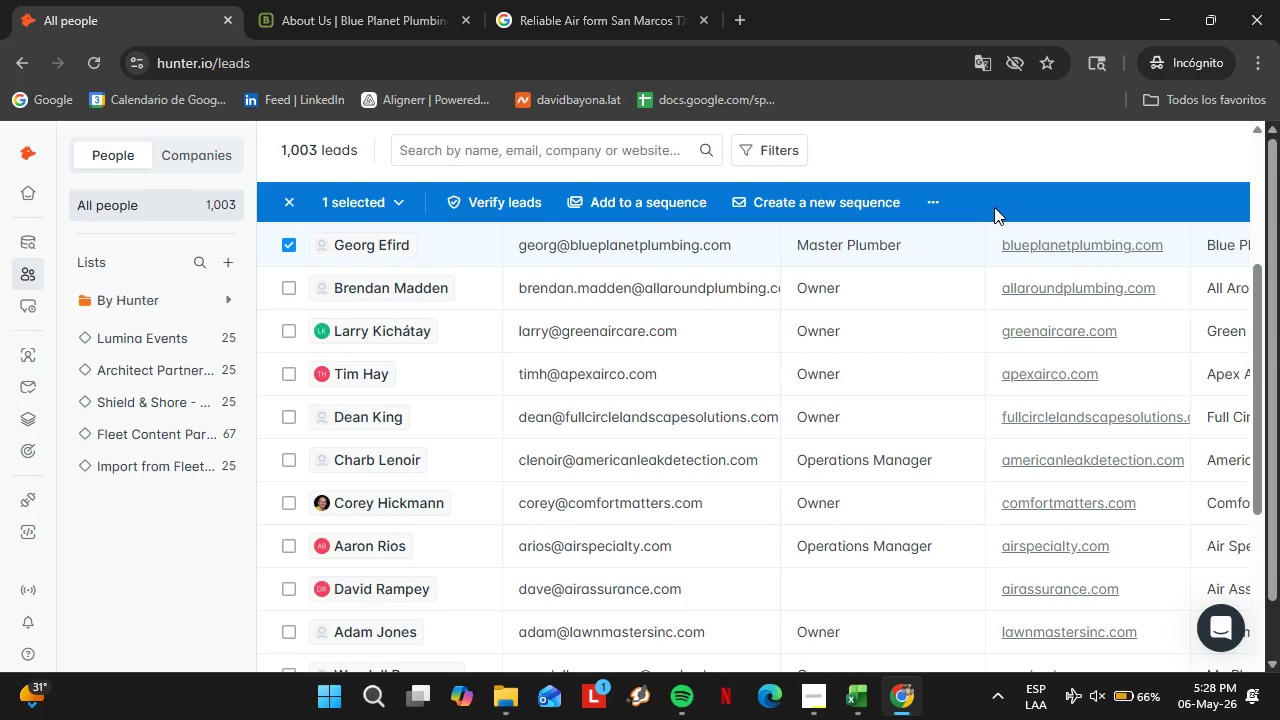 
left_click([936, 193])
 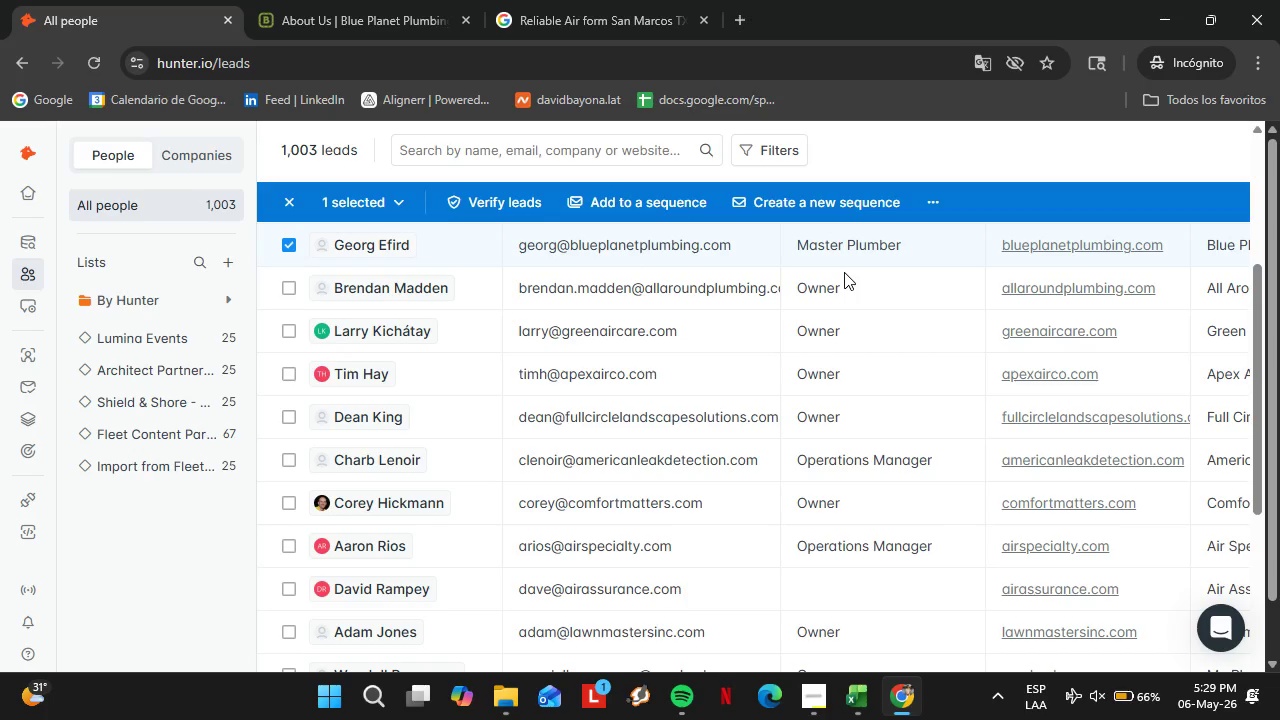 
wait(27.42)
 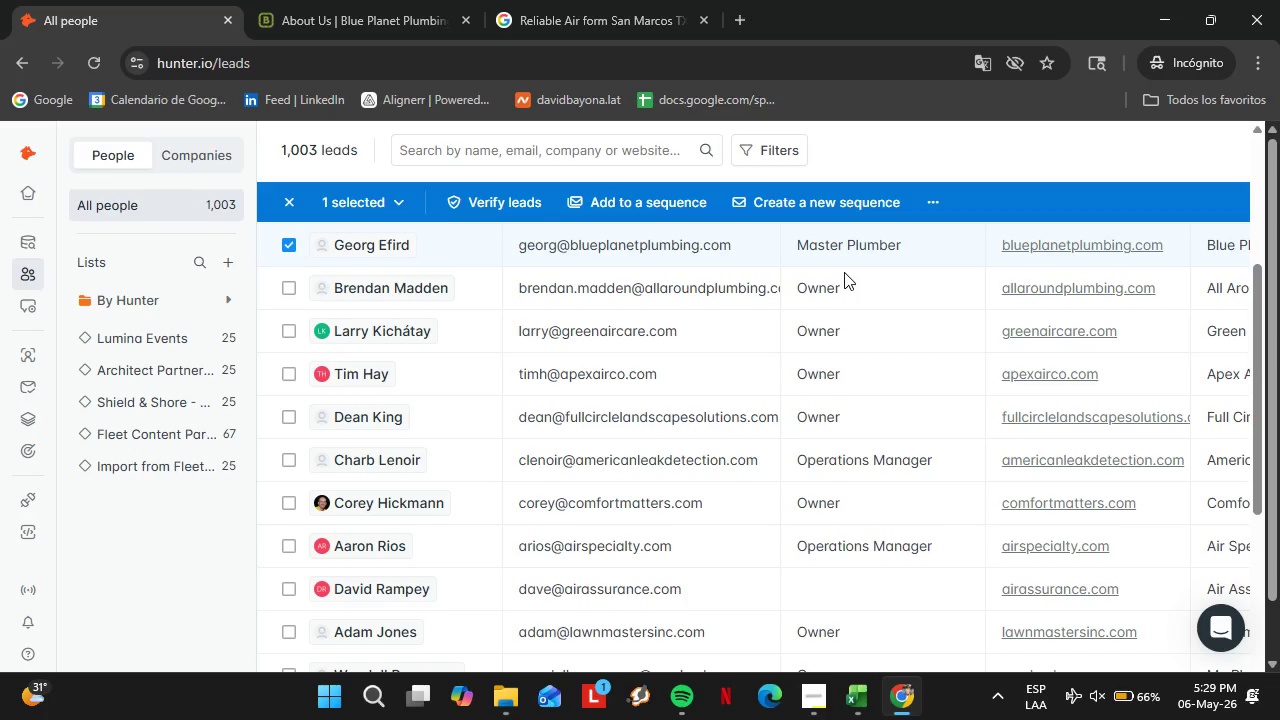 
left_click([935, 207])
 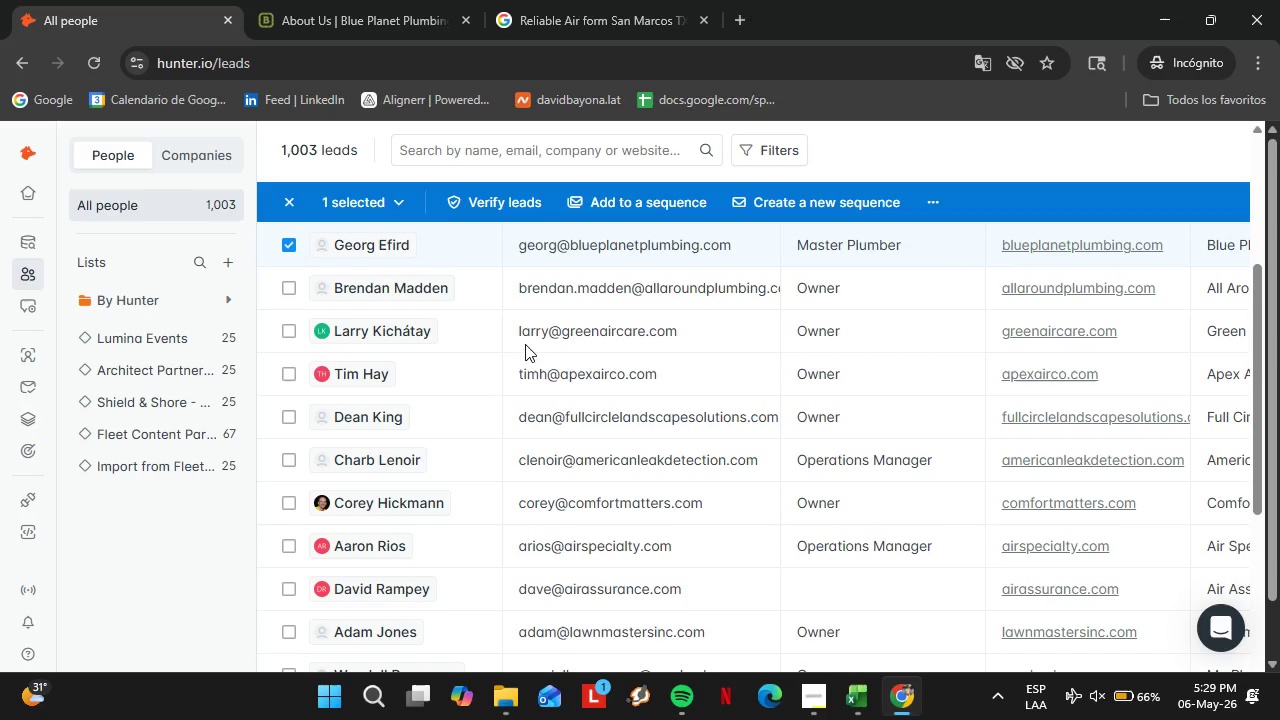 
wait(7.36)
 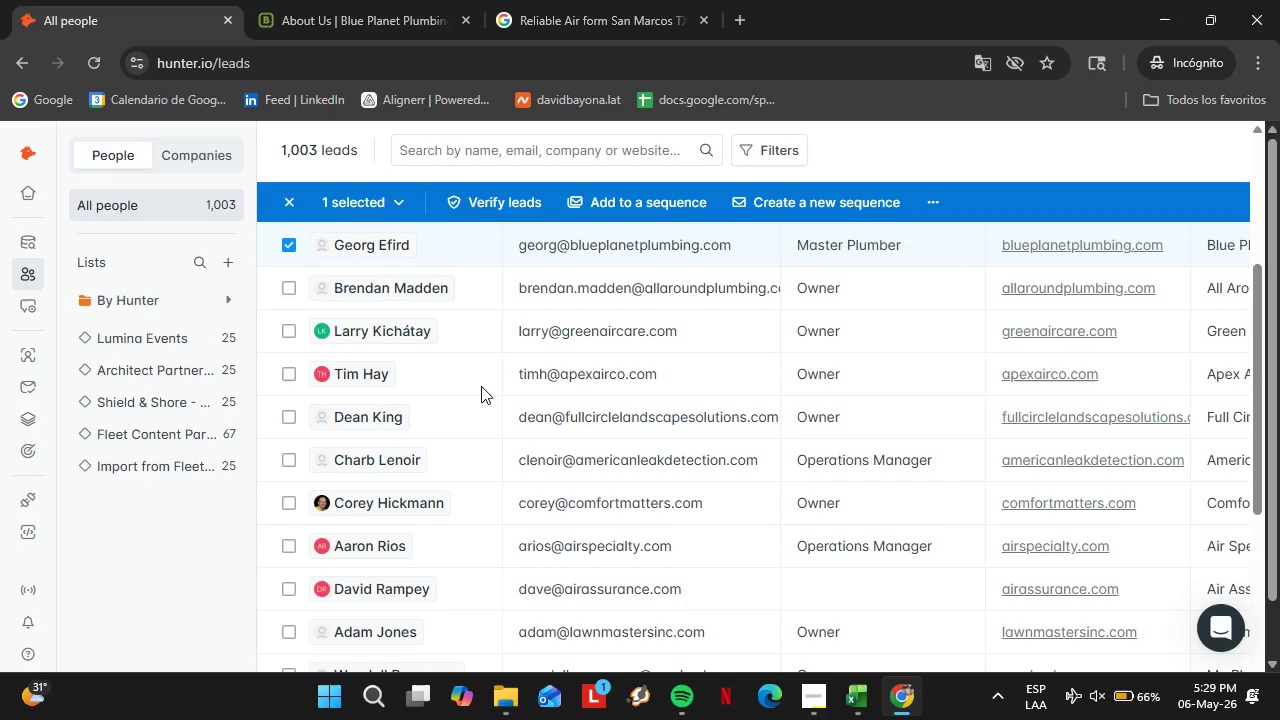 
left_click([935, 208])
 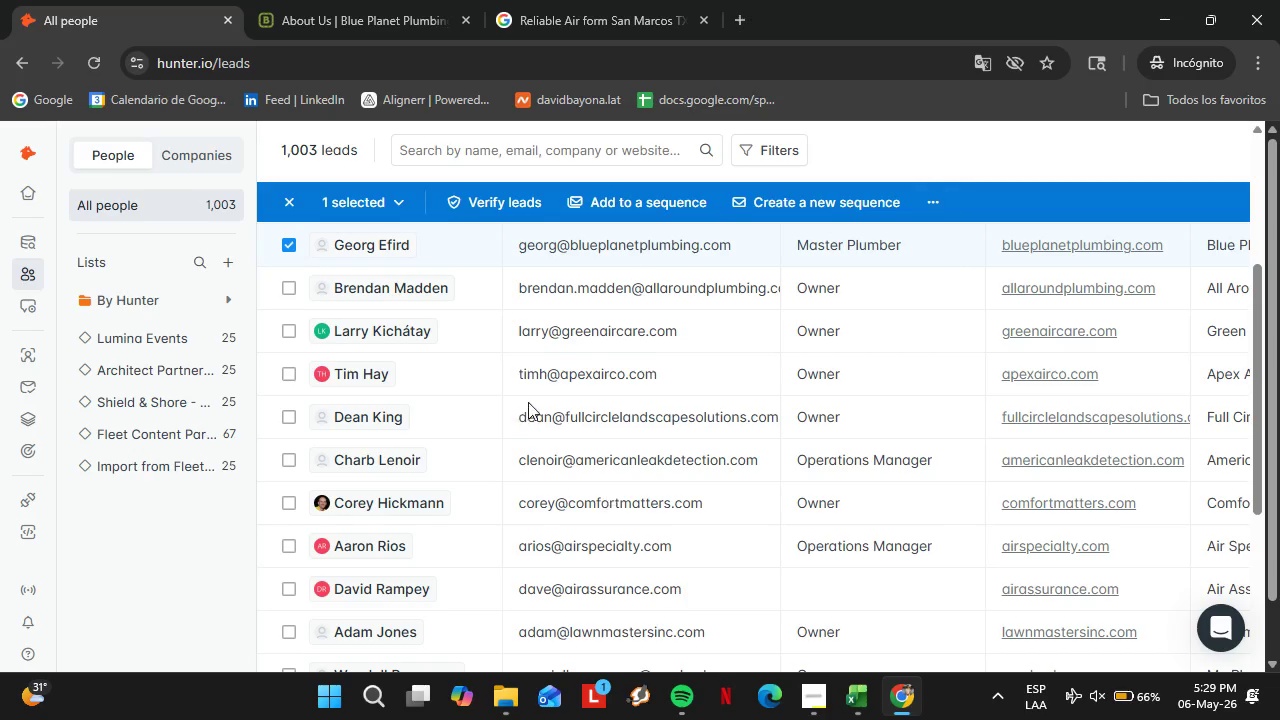 
scroll: coordinate [528, 402], scroll_direction: down, amount: 2.0
 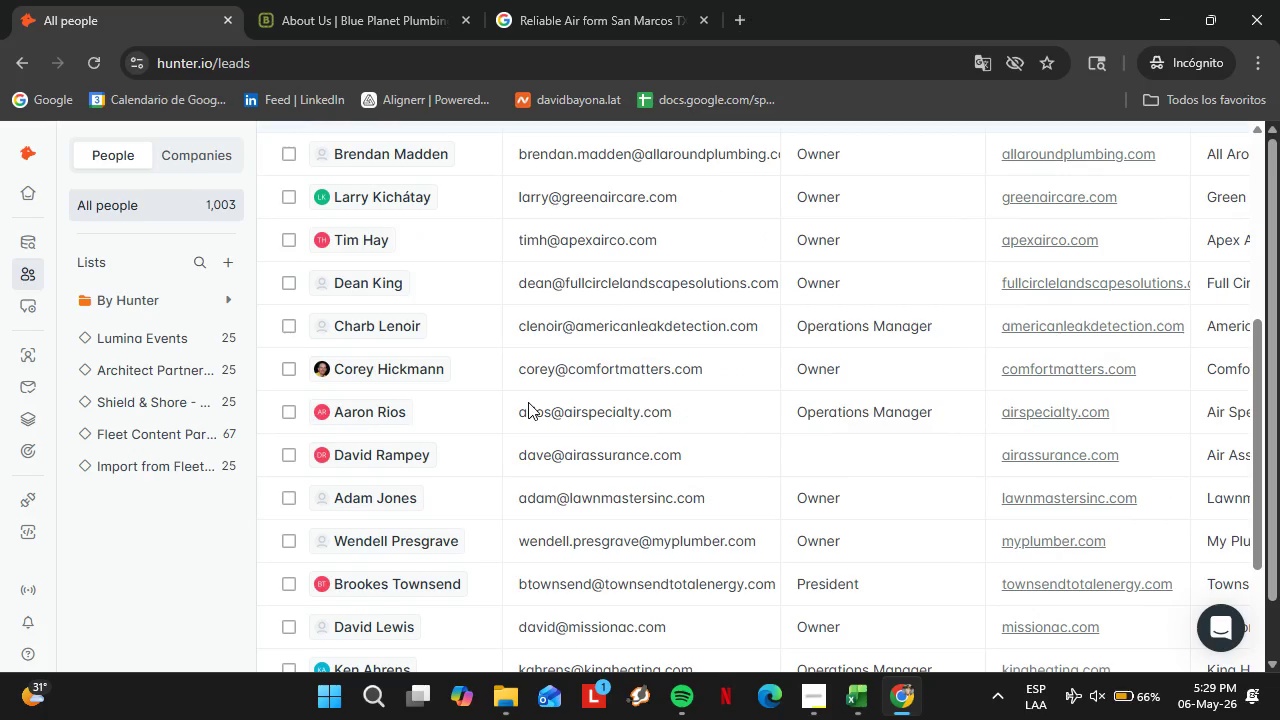 
scroll: coordinate [552, 409], scroll_direction: up, amount: 5.0
 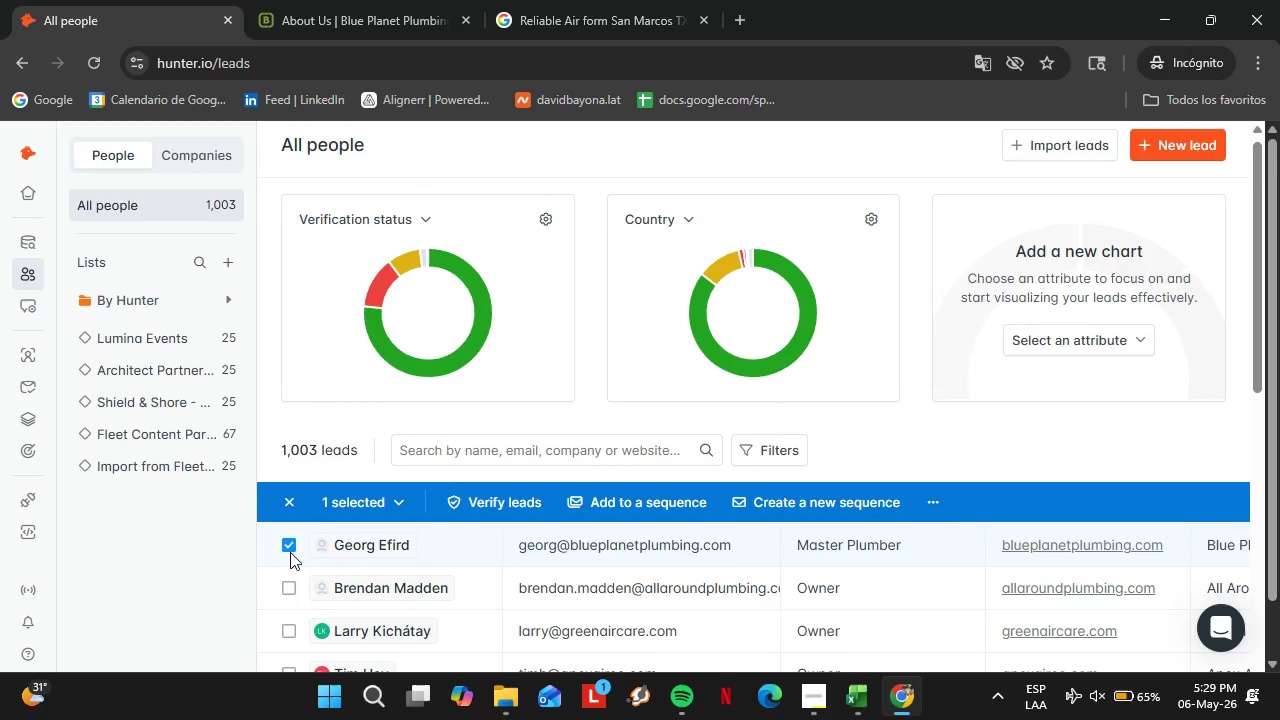 
left_click([290, 551])
 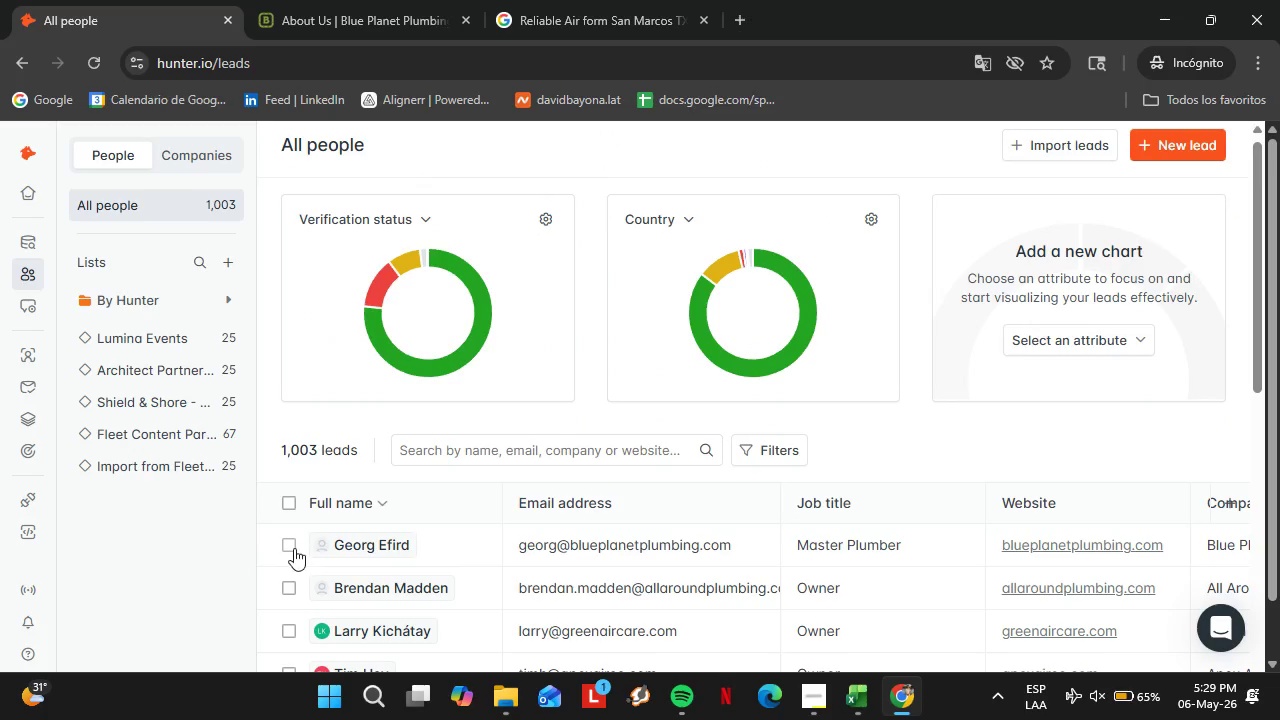 
left_click([294, 548])
 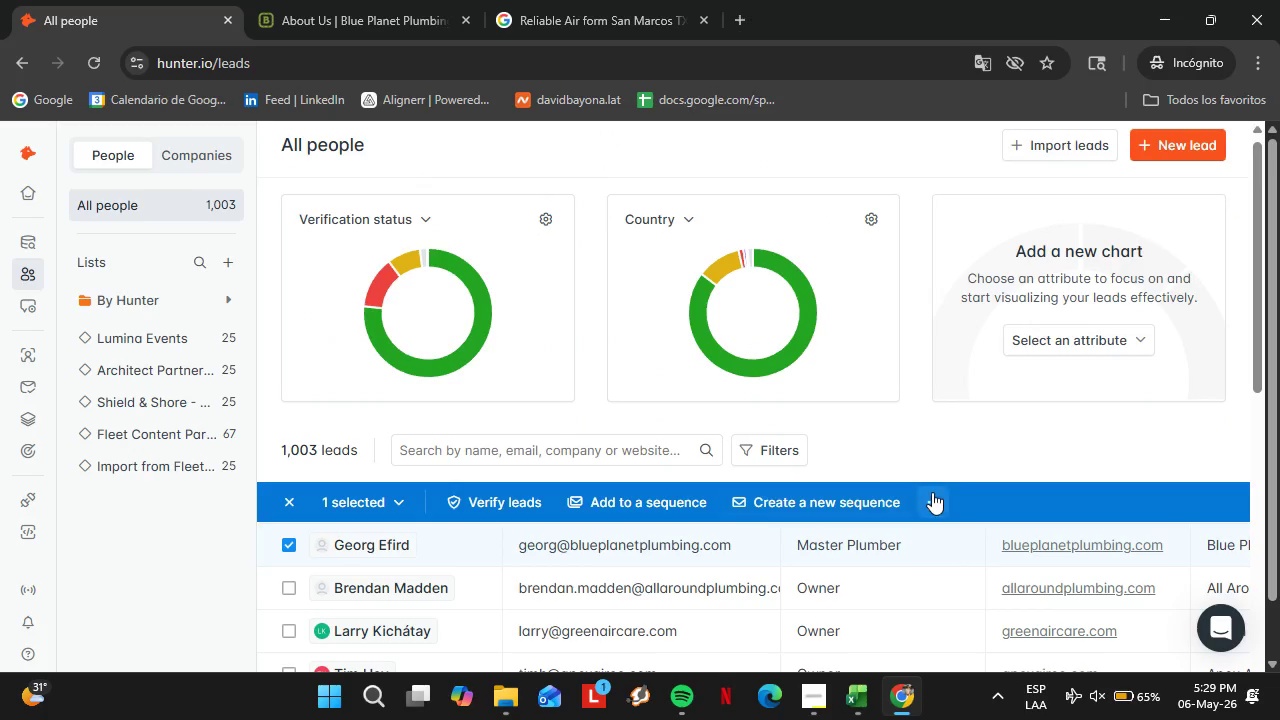 
left_click([927, 500])
 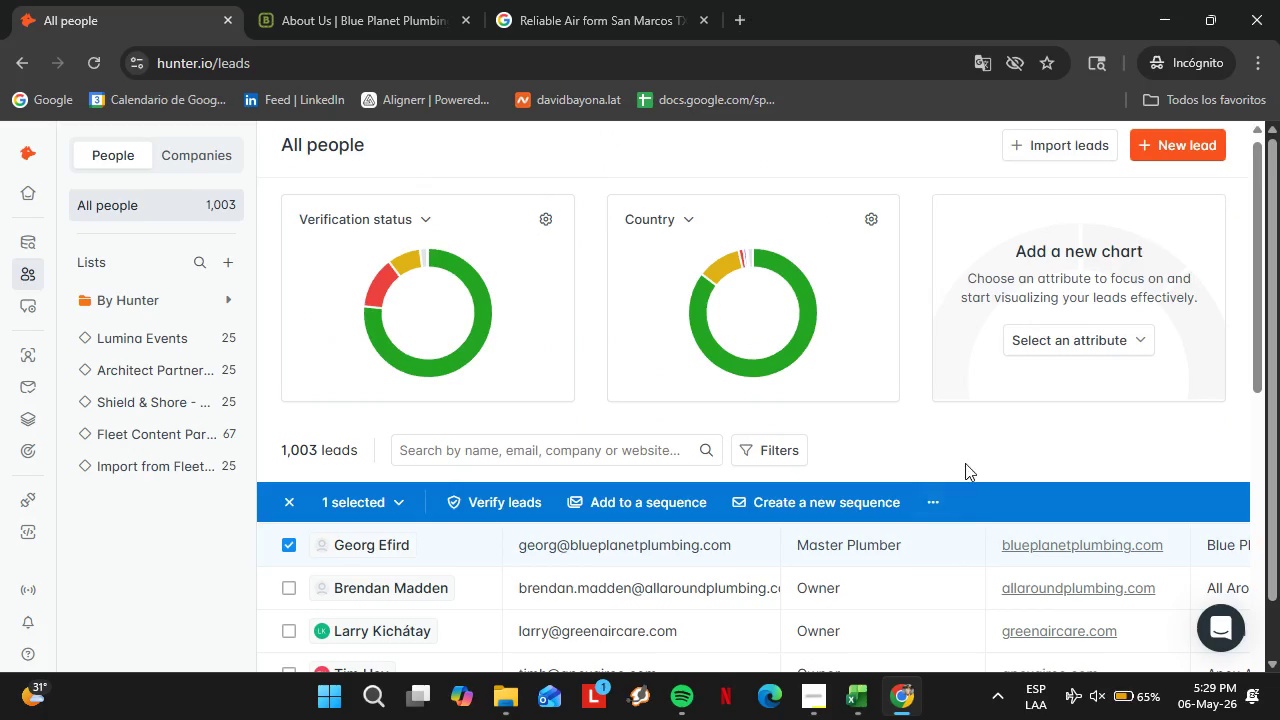 
scroll: coordinate [881, 533], scroll_direction: down, amount: 10.0
 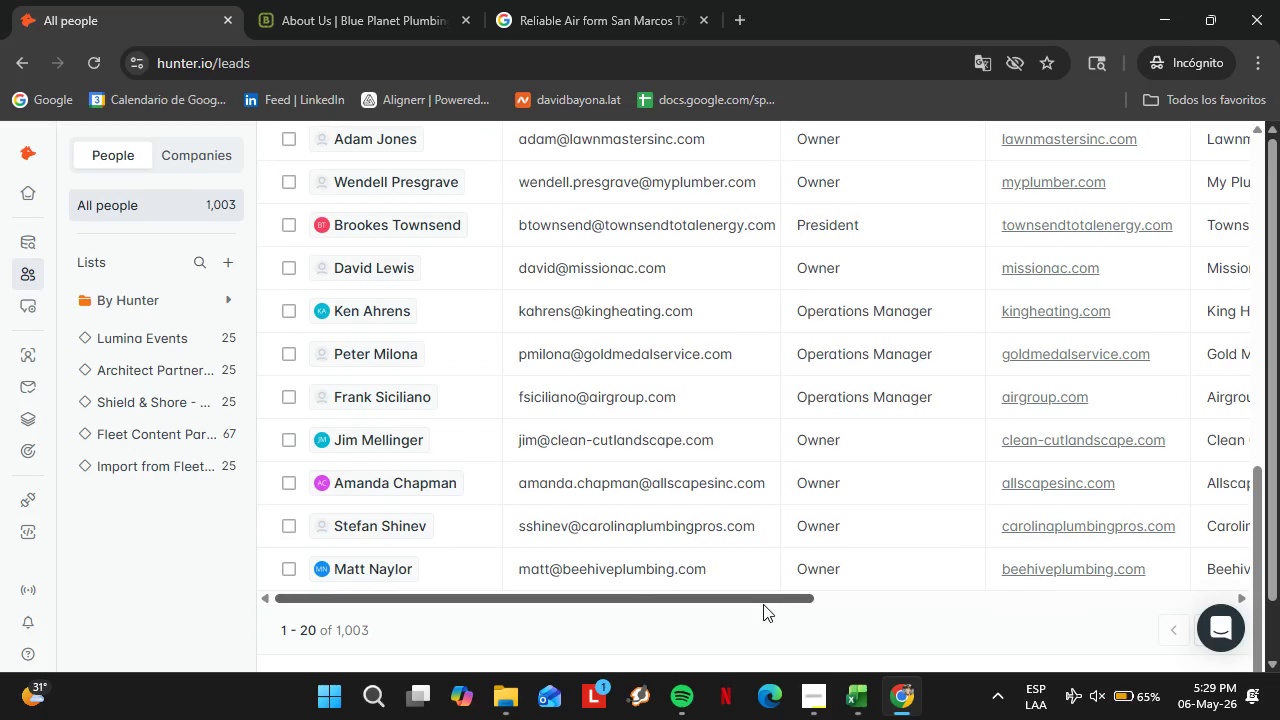 
left_click_drag(start_coordinate=[756, 604], to_coordinate=[1115, 580])
 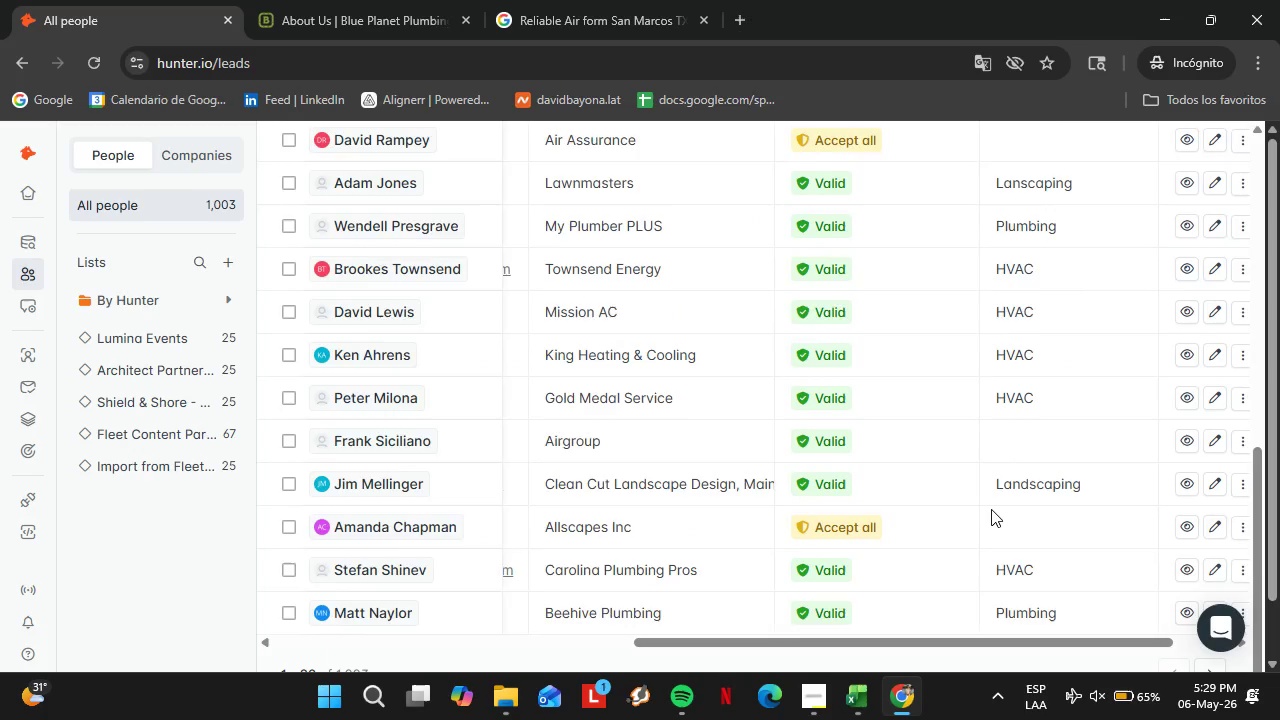 
scroll: coordinate [991, 509], scroll_direction: up, amount: 6.0
 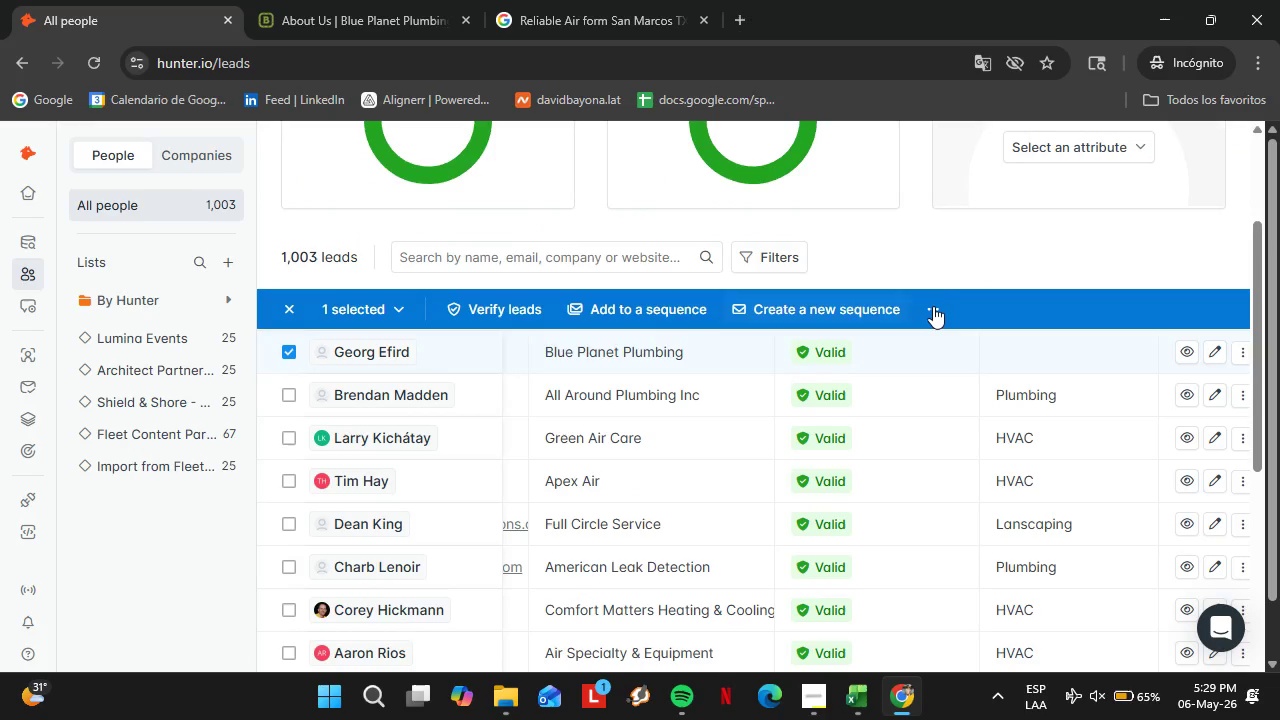 
left_click([933, 306])
 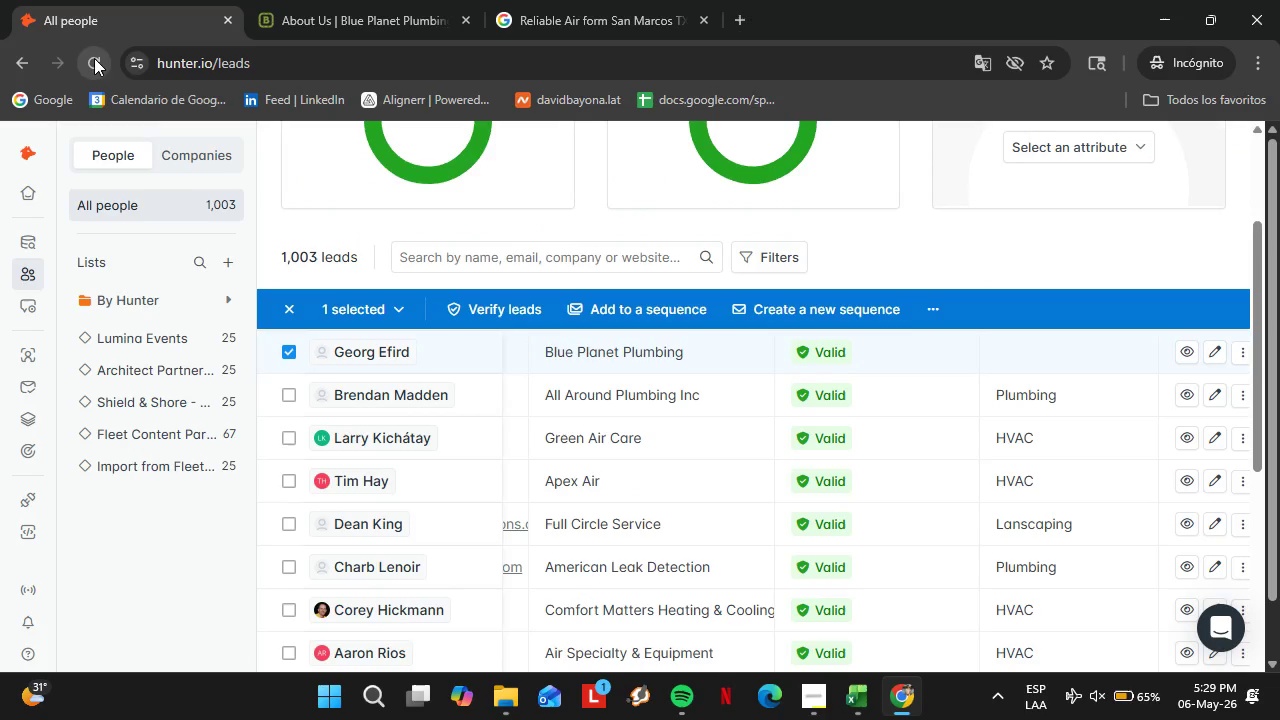 
left_click([94, 58])
 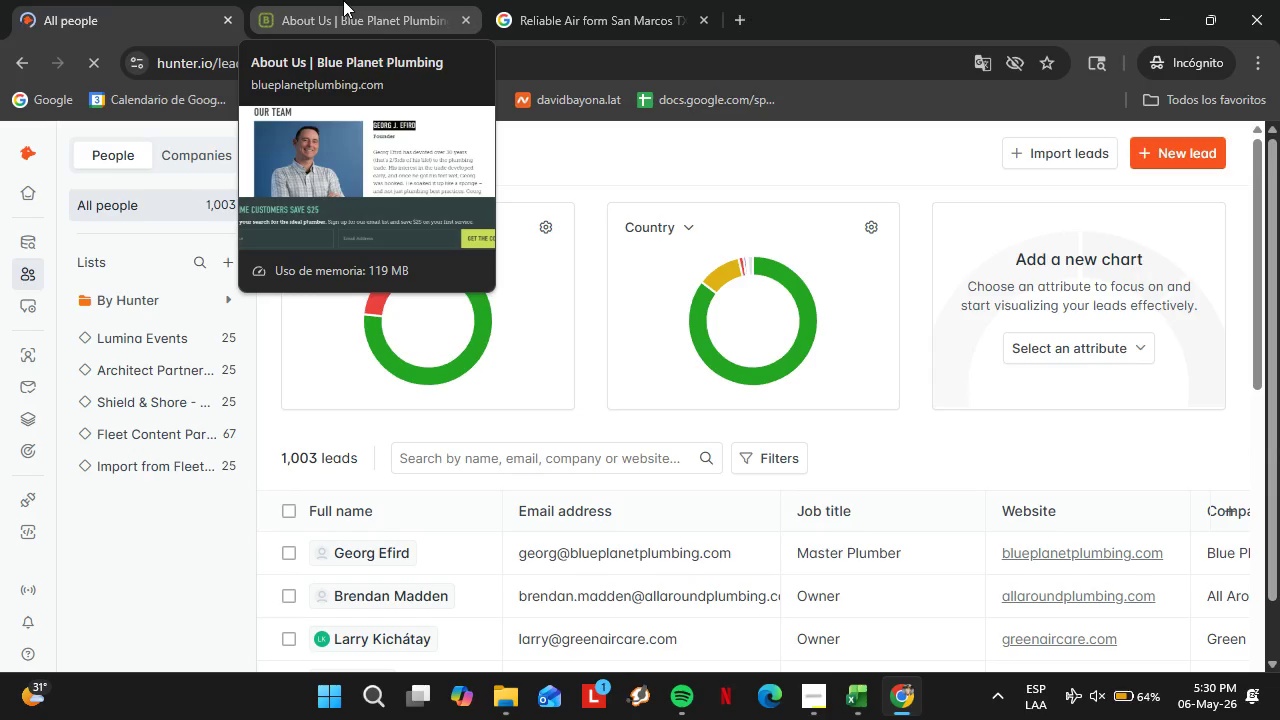 
wait(41.89)
 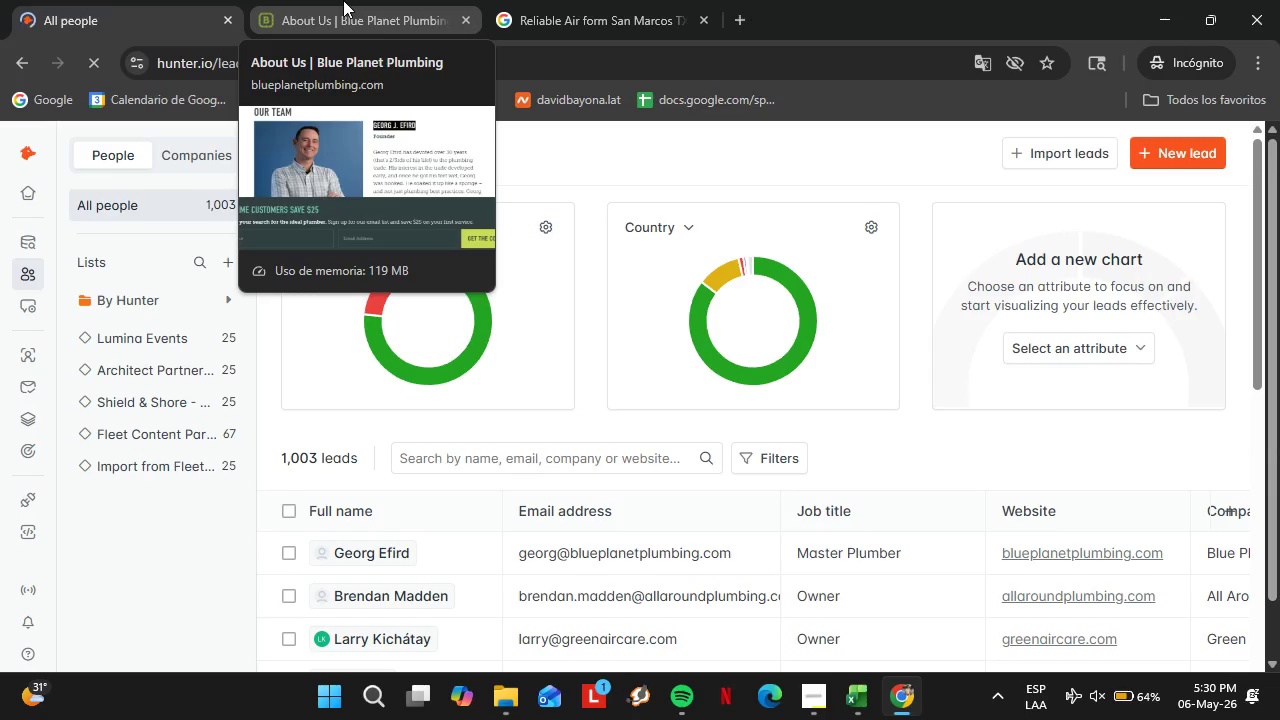 
scroll: coordinate [449, 560], scroll_direction: down, amount: 1.0
 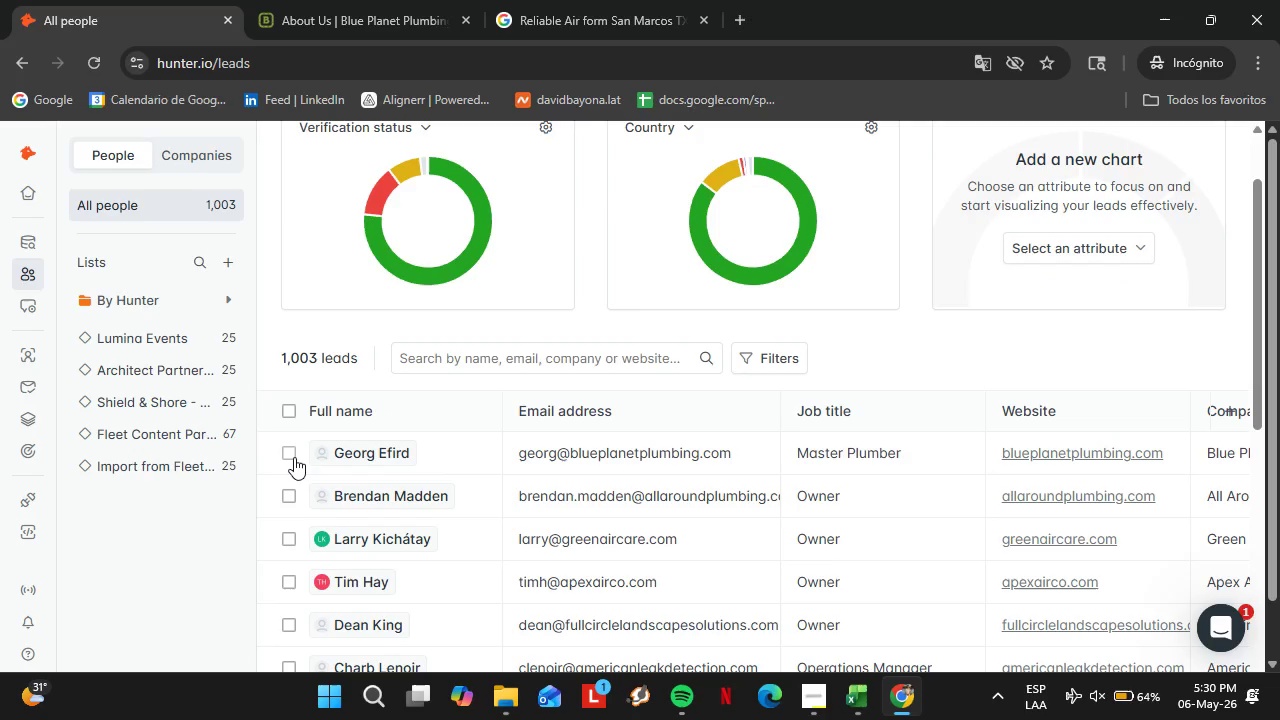 
left_click([295, 457])
 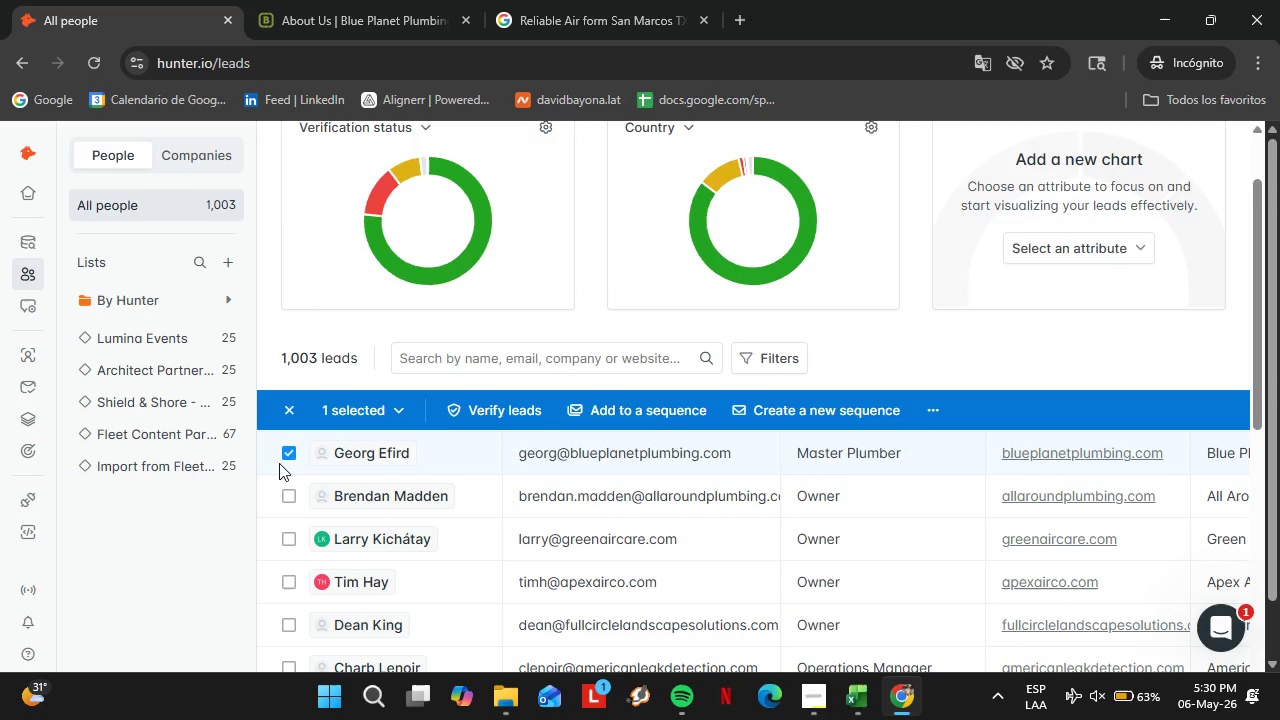 
wait(37.0)
 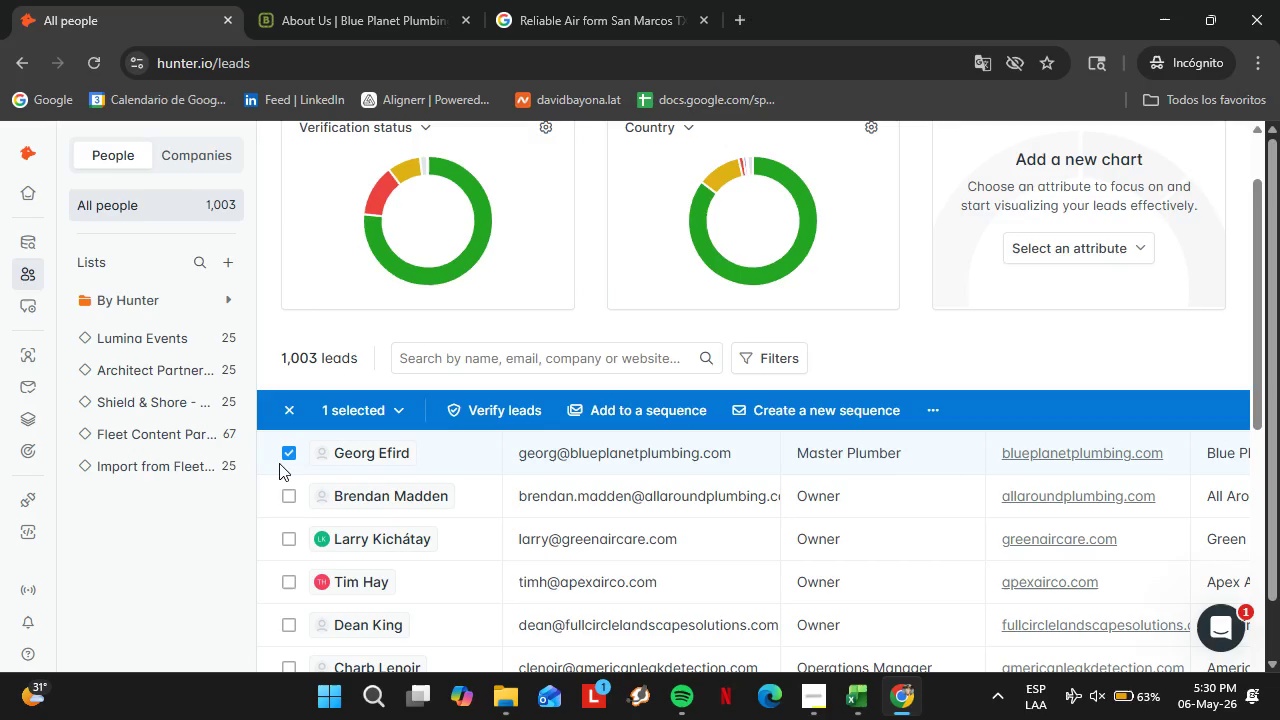 
left_click([938, 414])
 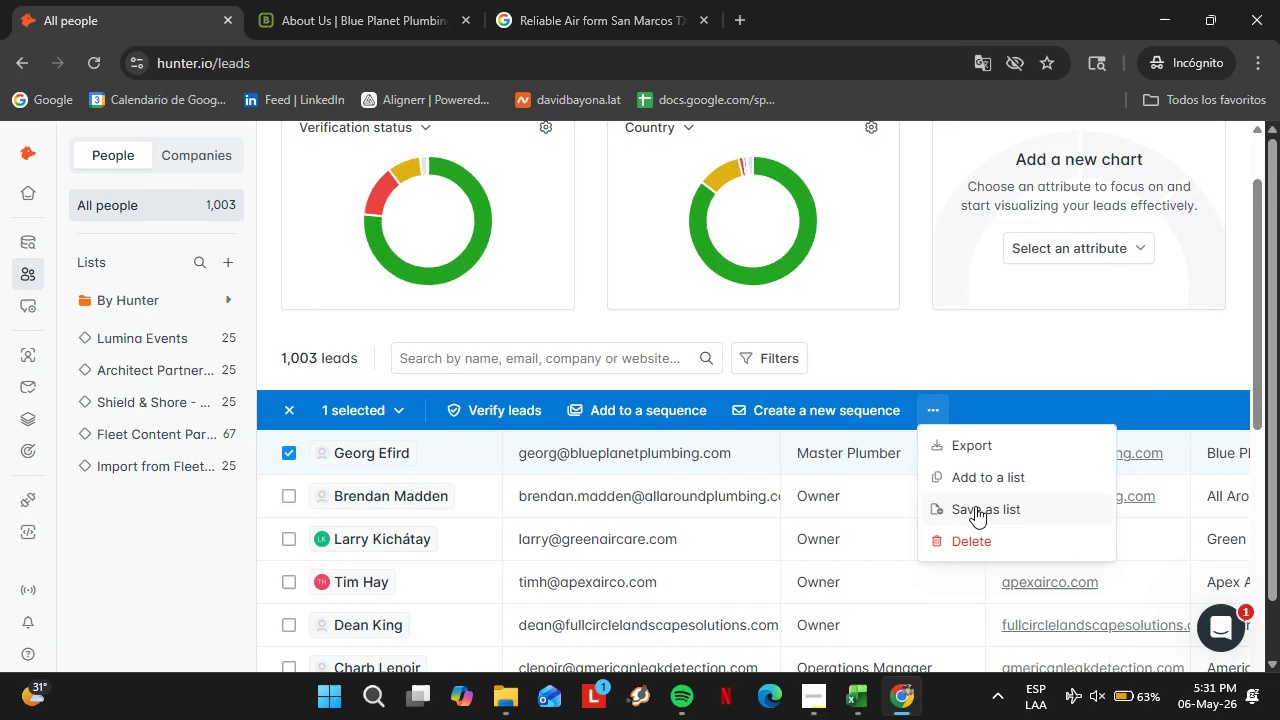 
left_click([975, 506])
 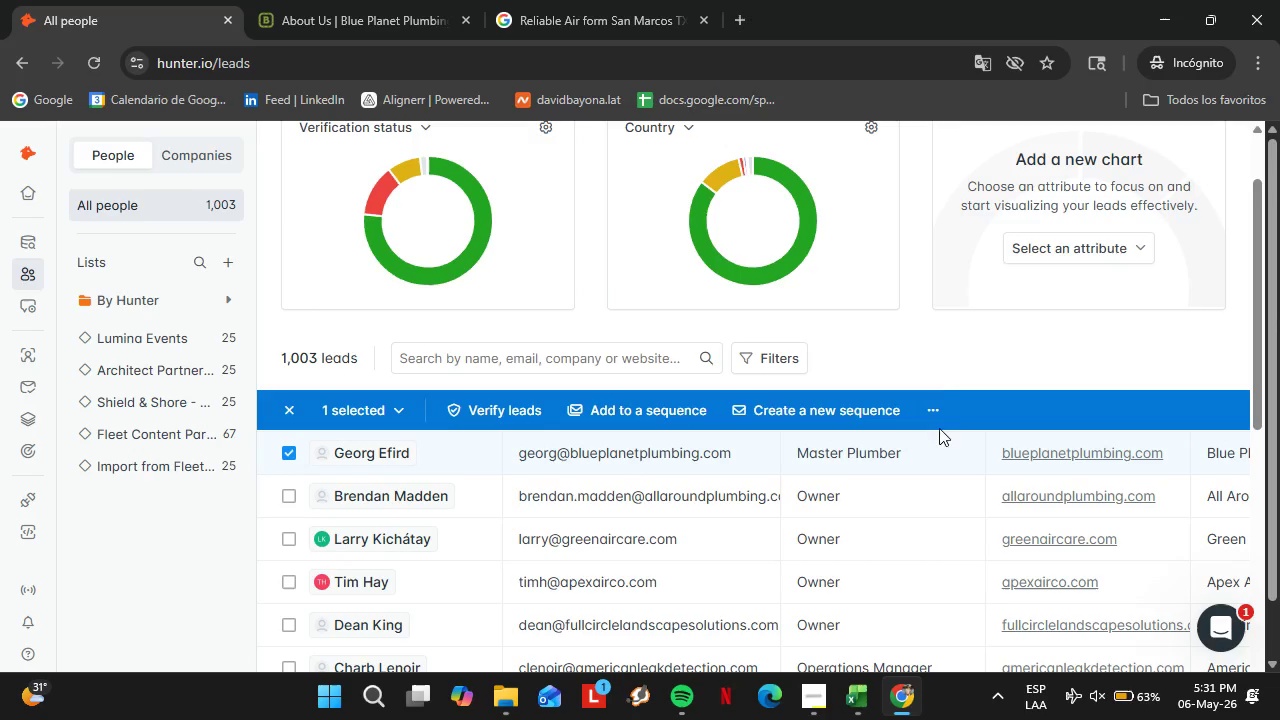 
left_click([934, 411])
 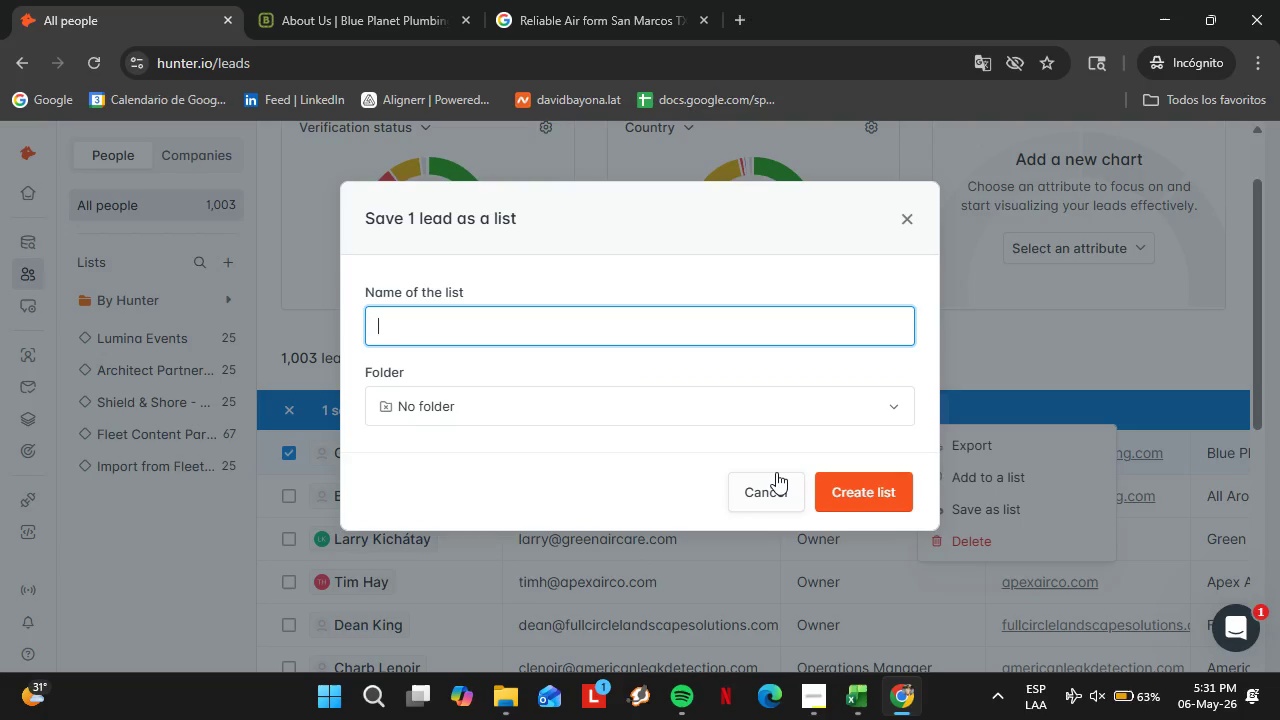 
left_click_drag(start_coordinate=[776, 472], to_coordinate=[776, 483])
 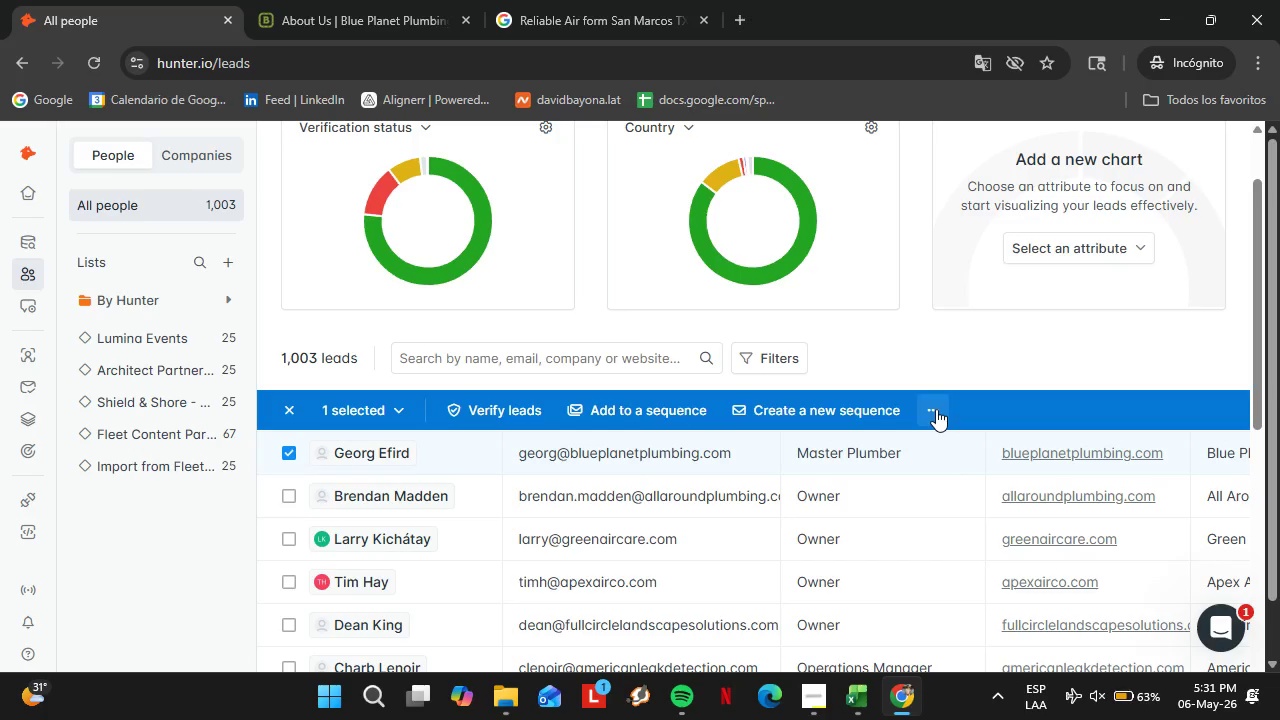 
left_click([936, 409])
 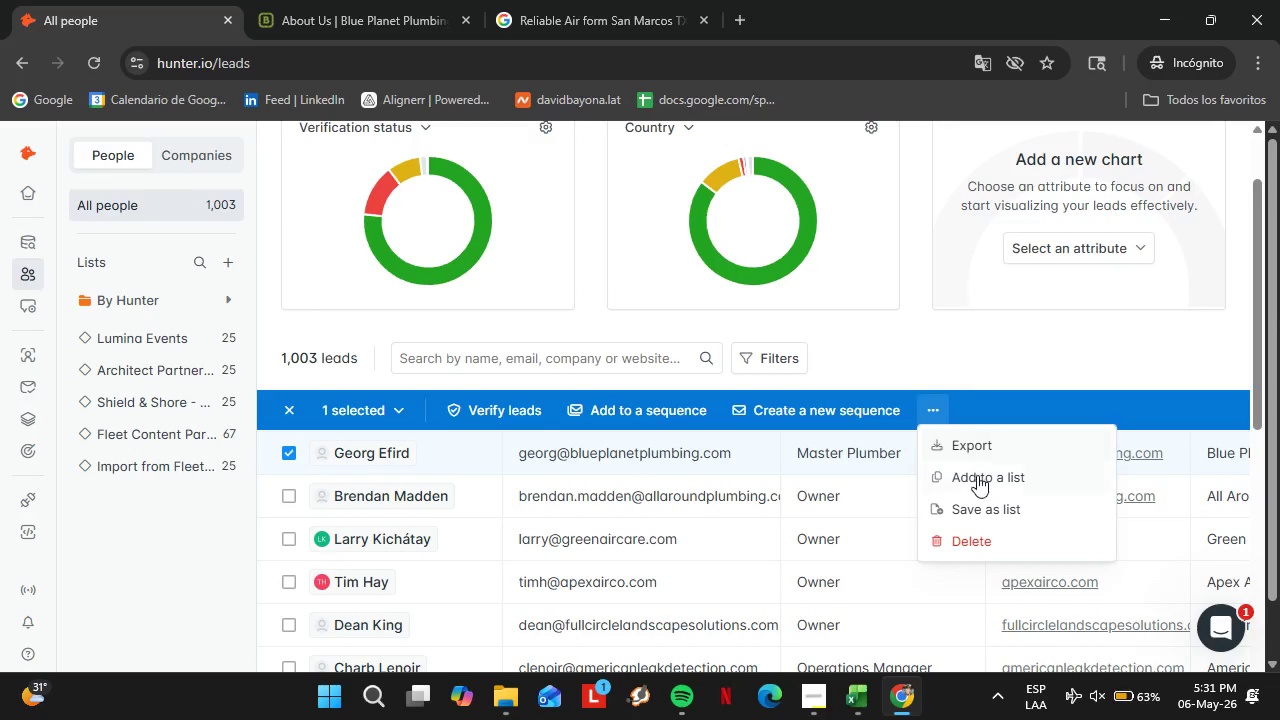 
left_click([977, 475])
 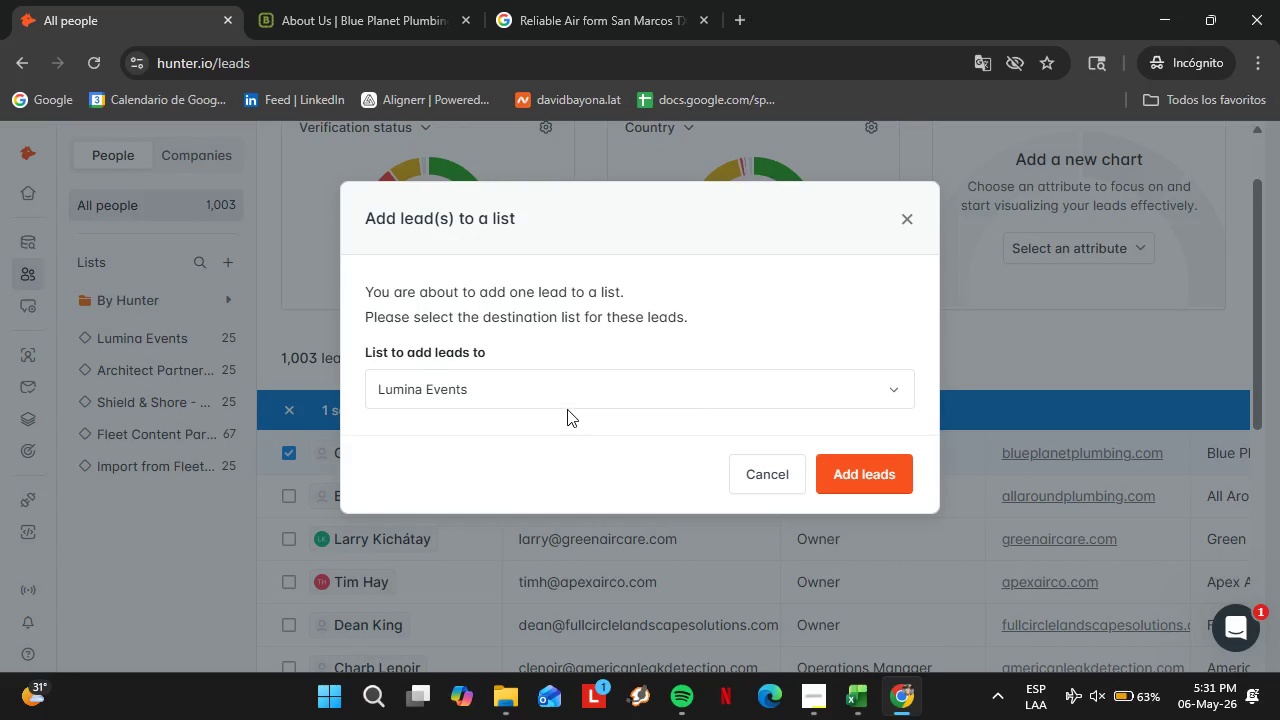 
double_click([562, 400])
 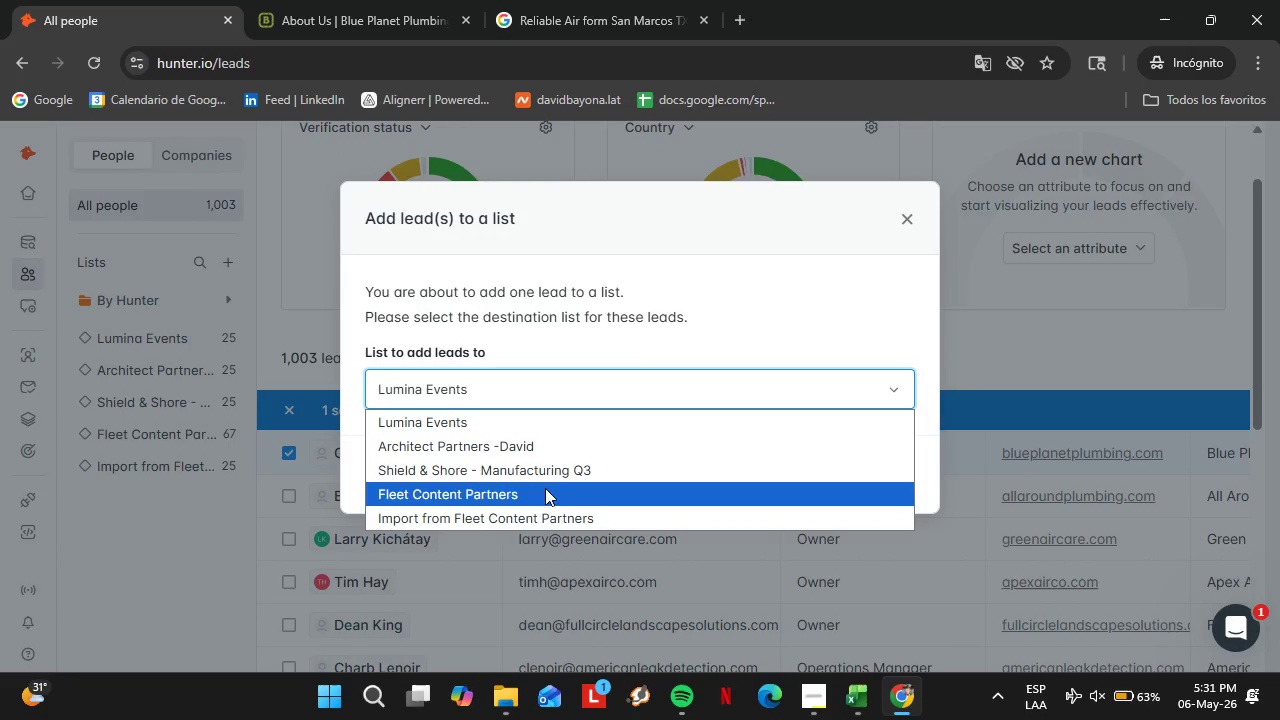 
left_click([488, 499])
 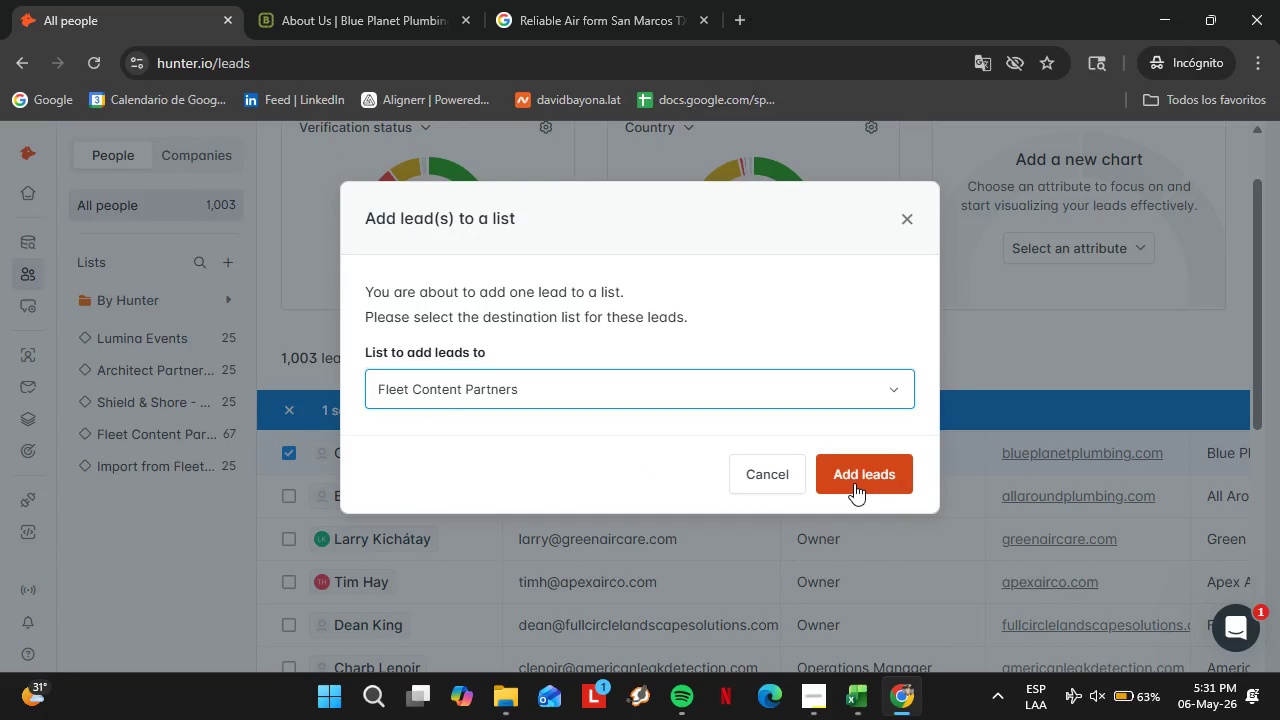 
scroll: coordinate [545, 488], scroll_direction: down, amount: 2.0
 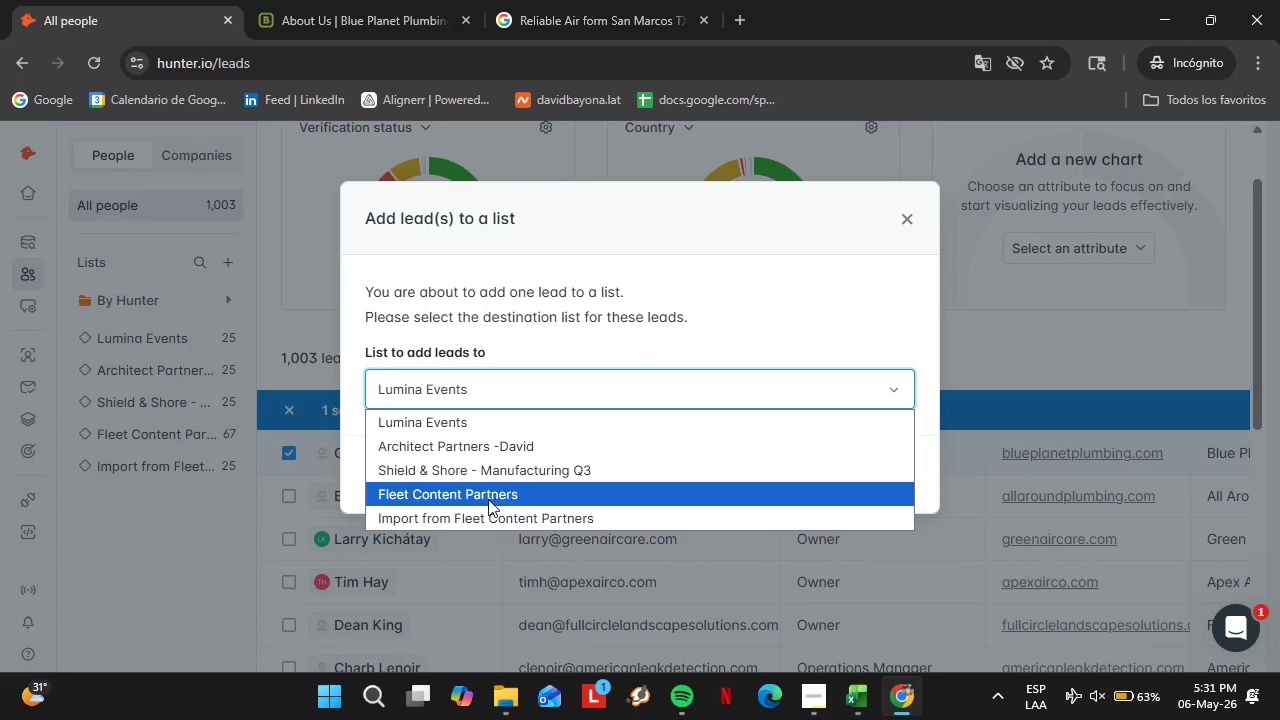 
left_click([854, 483])
 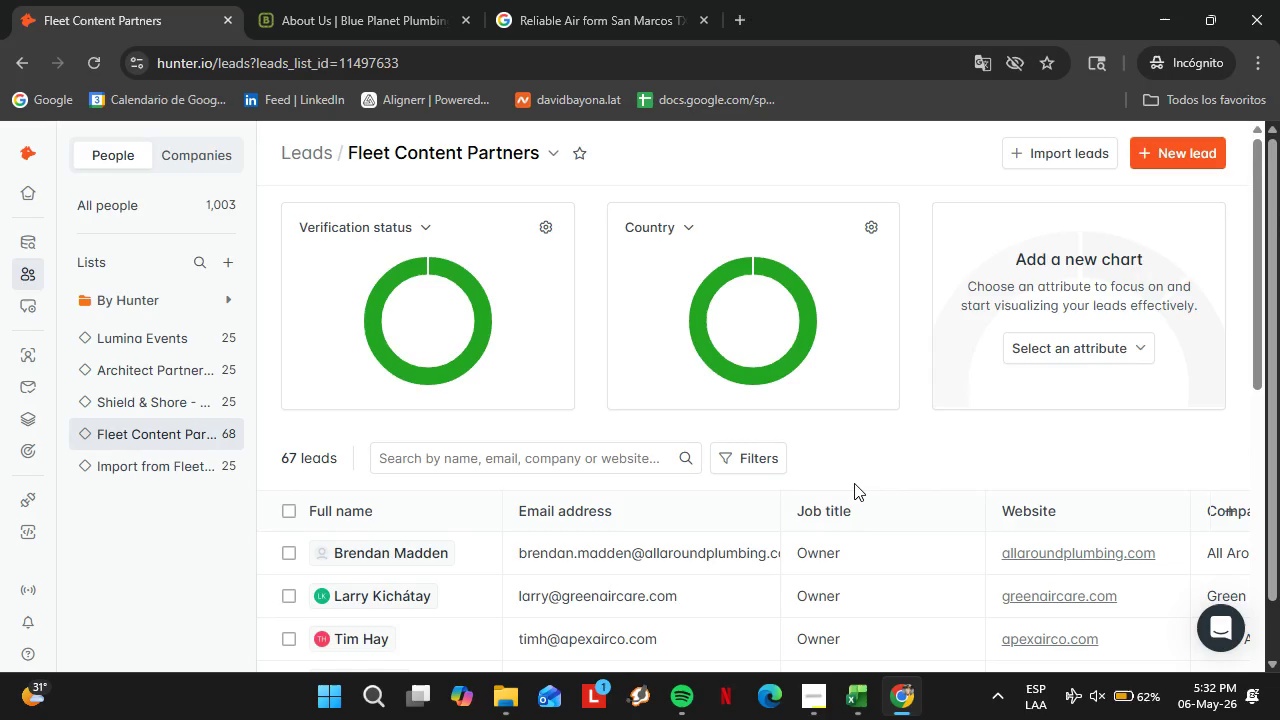 
wait(58.95)
 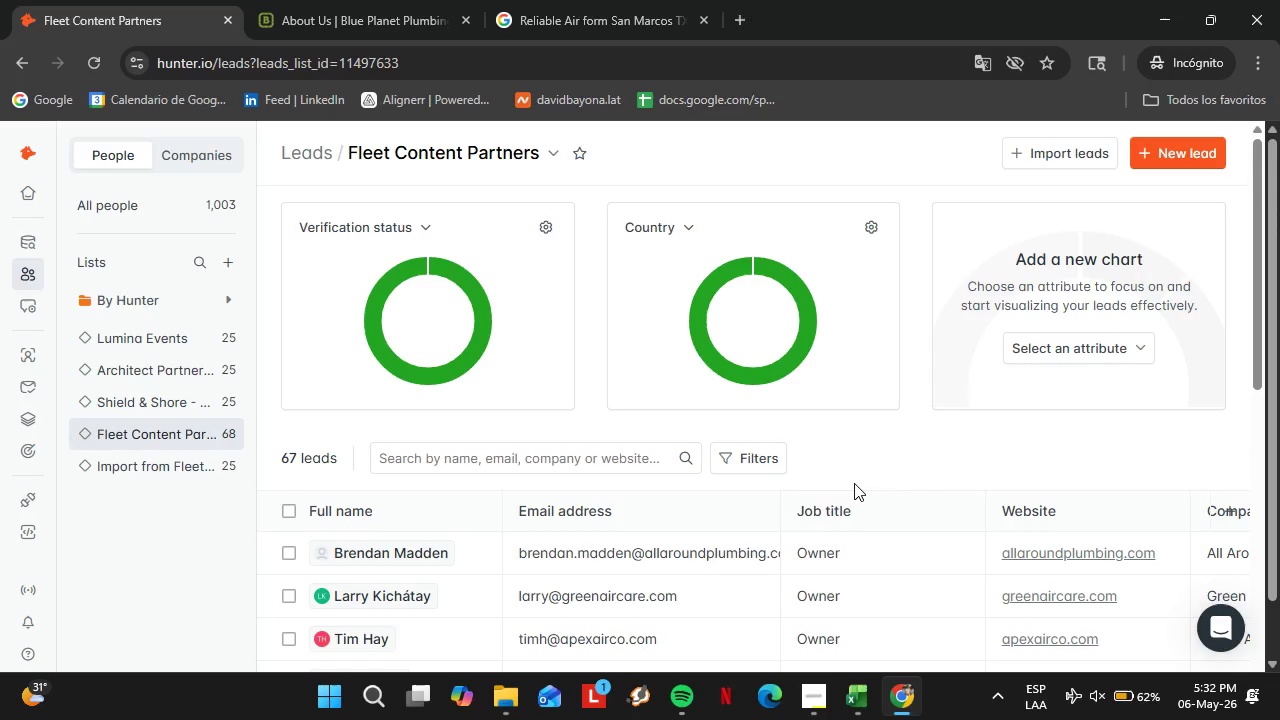 
scroll: coordinate [947, 585], scroll_direction: down, amount: 3.0
 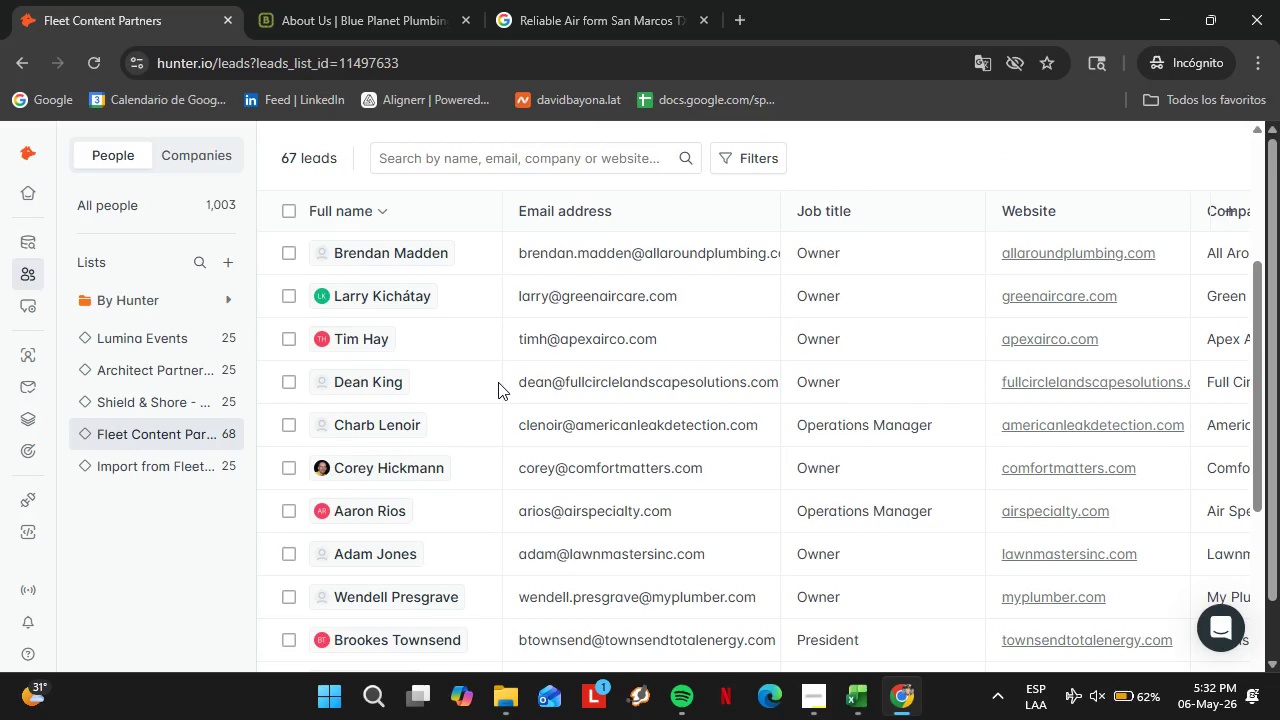 
wait(5.18)
 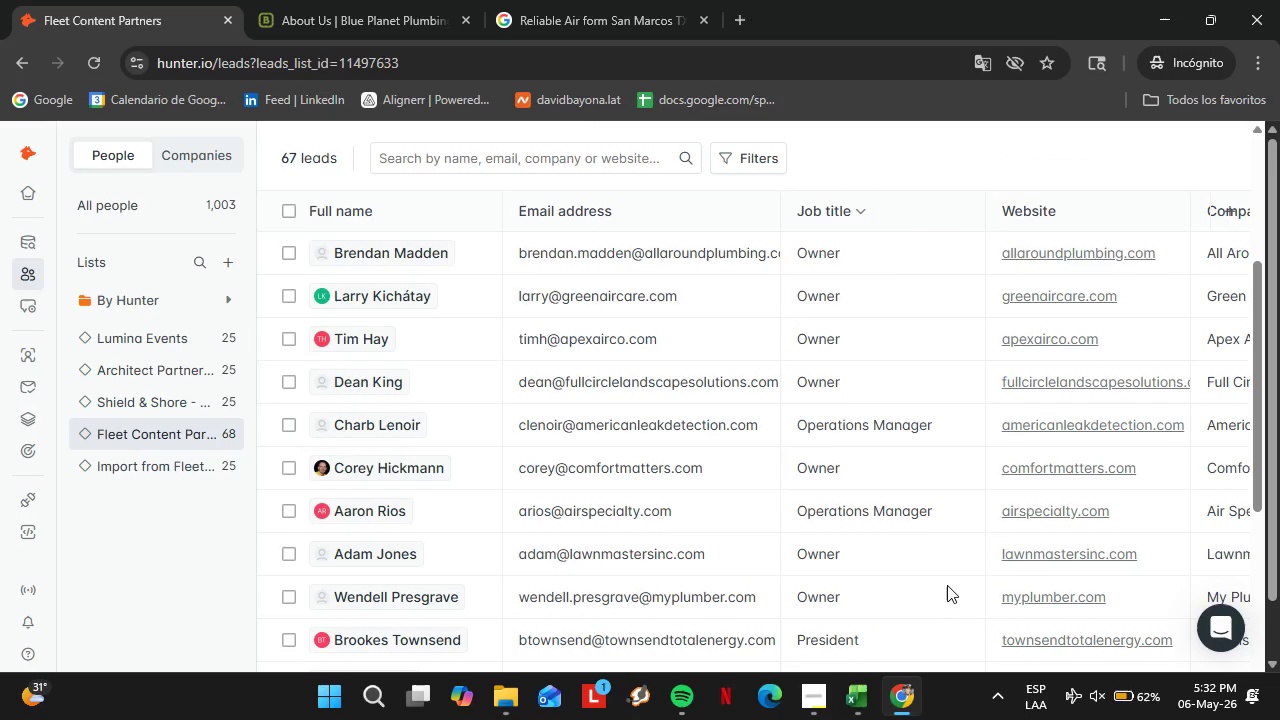 
scroll: coordinate [770, 467], scroll_direction: down, amount: 7.0
 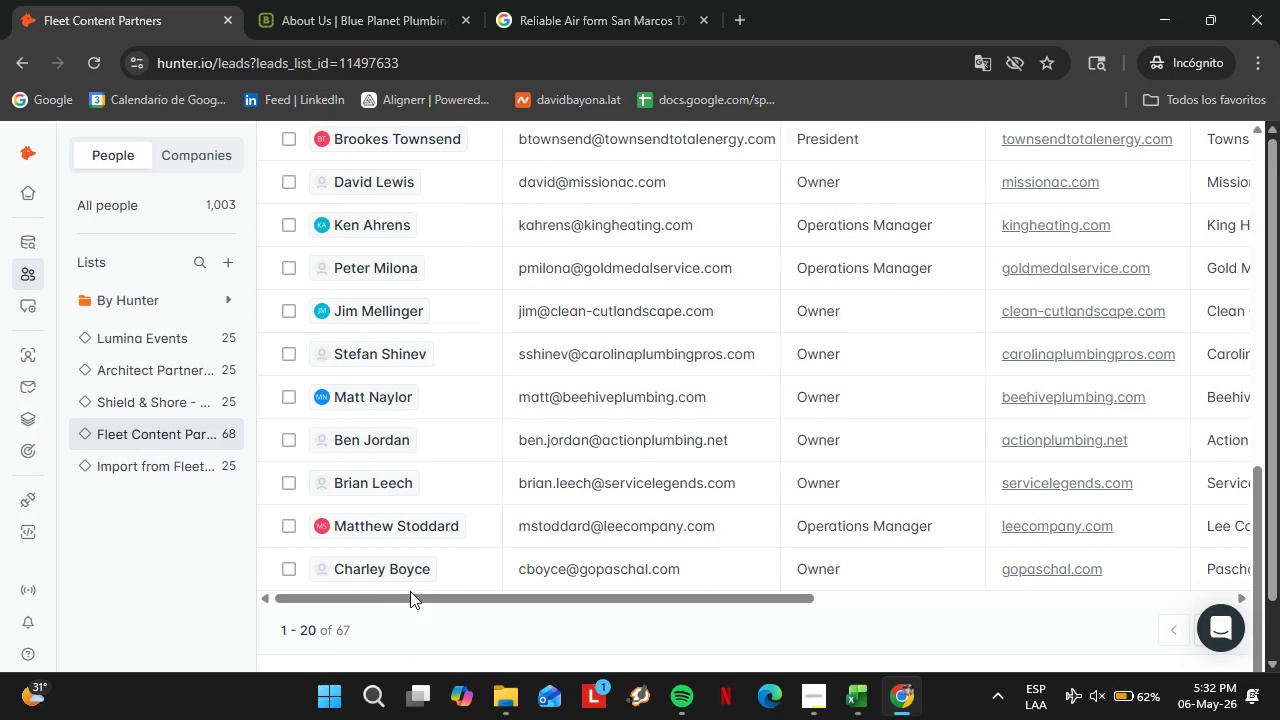 
left_click_drag(start_coordinate=[417, 593], to_coordinate=[999, 620])
 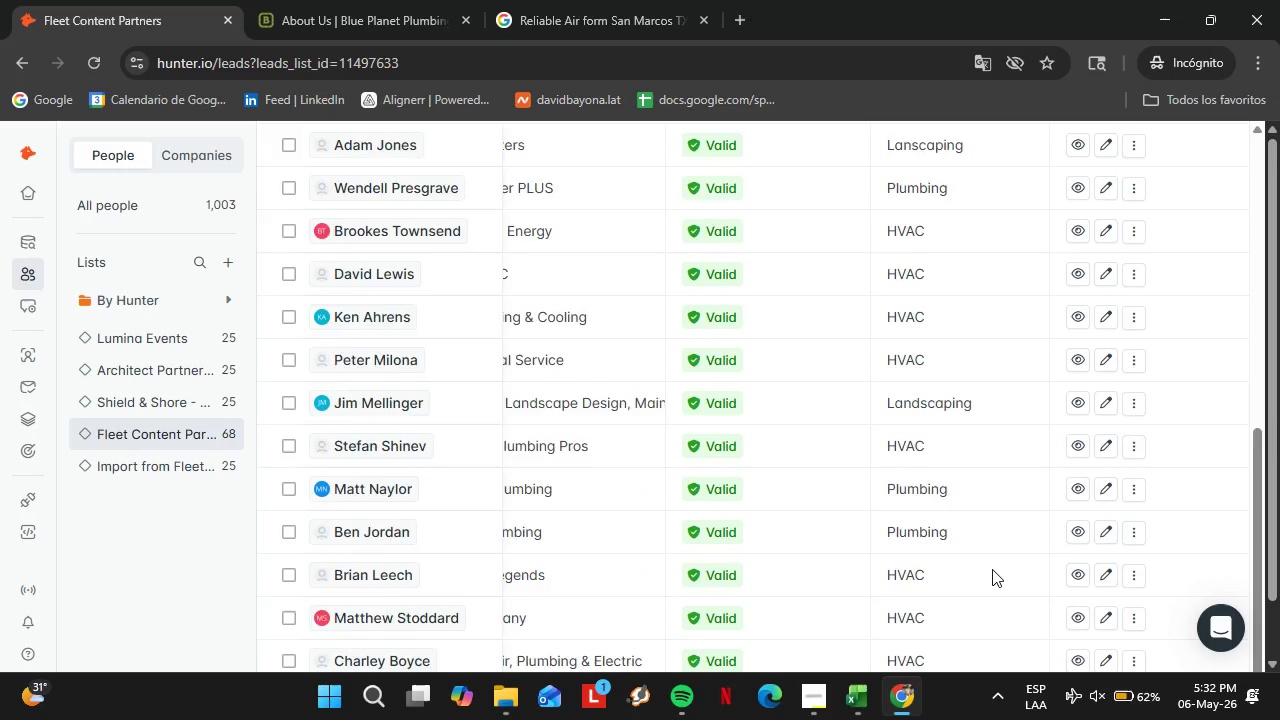 
scroll: coordinate [991, 567], scroll_direction: up, amount: 6.0
 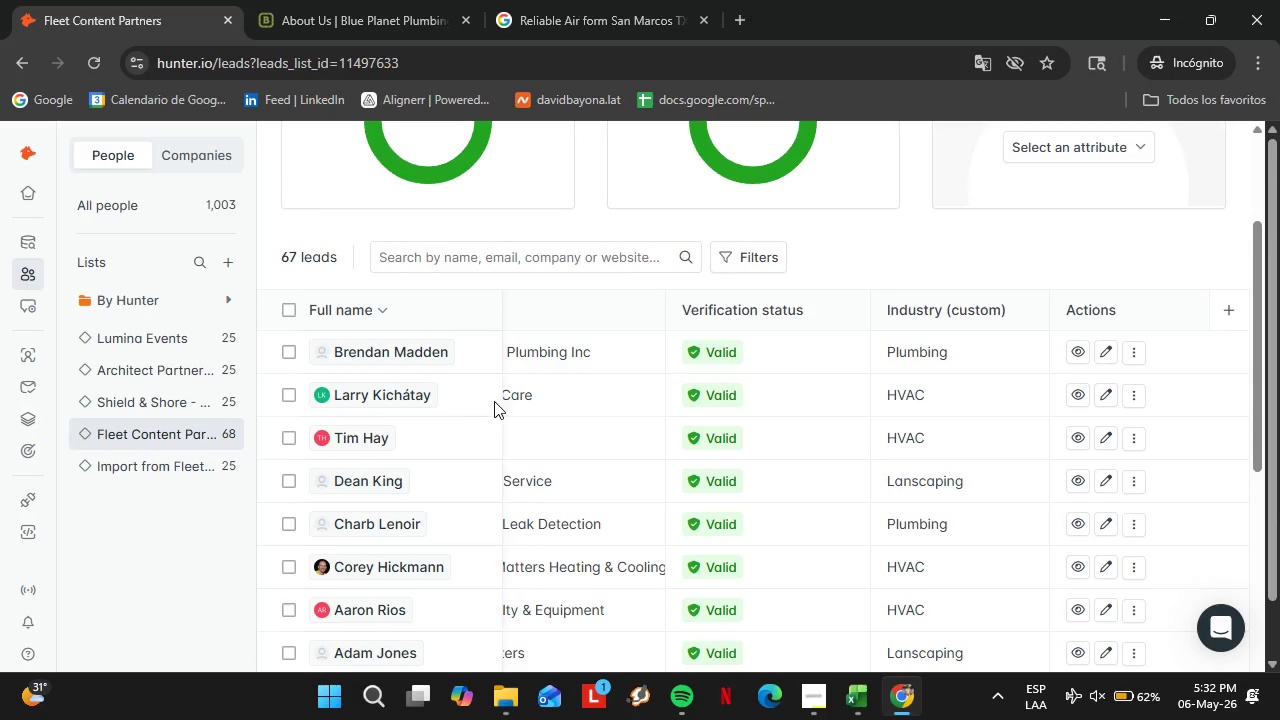 
scroll: coordinate [658, 488], scroll_direction: down, amount: 2.0
 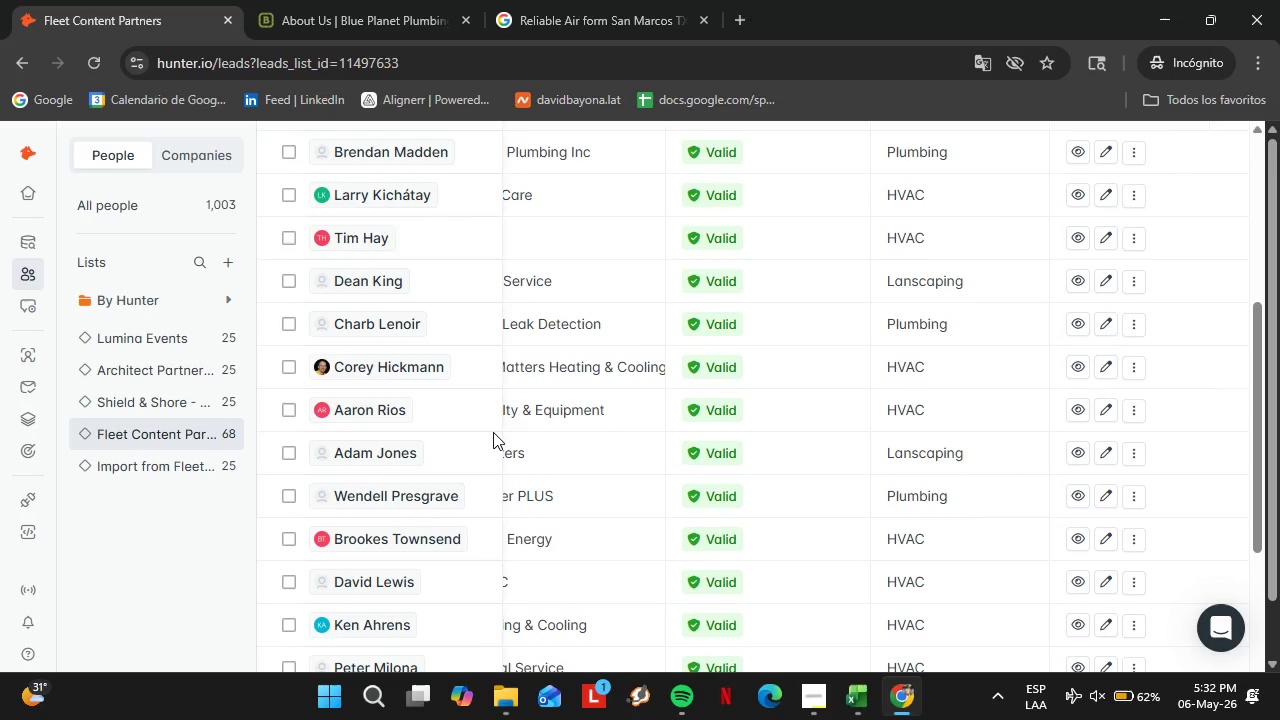 
scroll: coordinate [494, 432], scroll_direction: up, amount: 2.0
 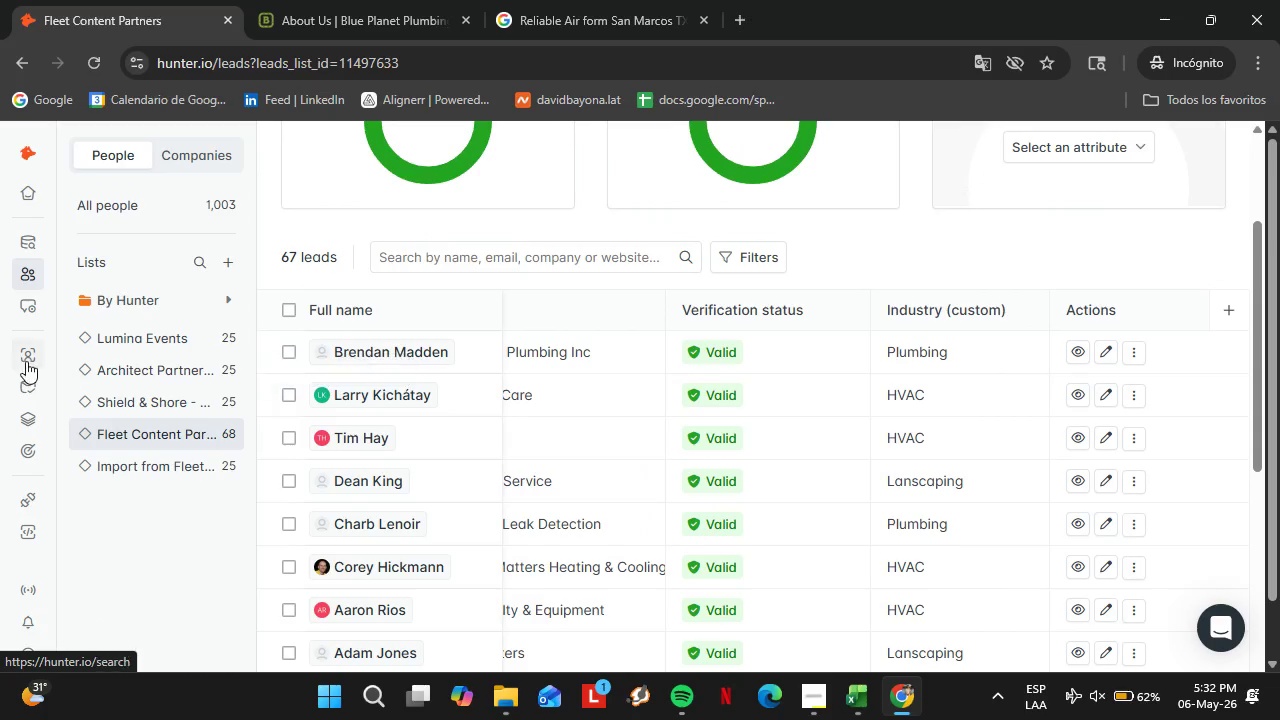 
left_click([27, 359])
 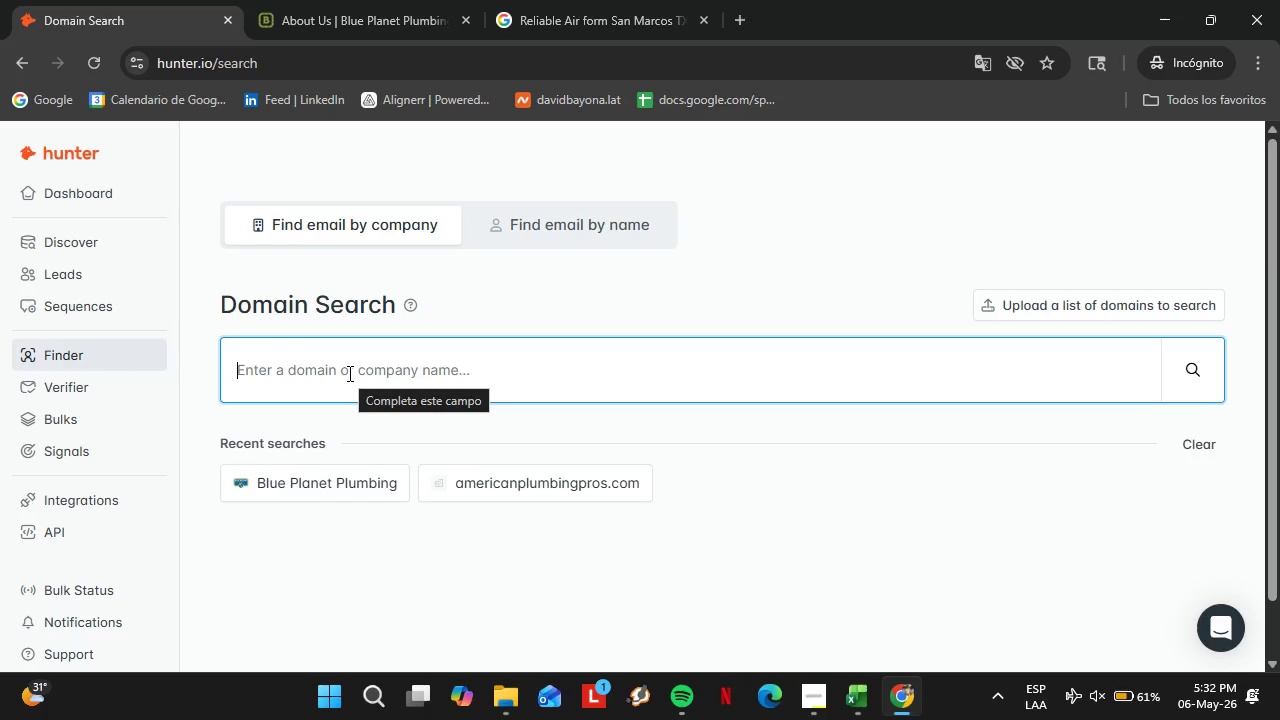 
wait(5.3)
 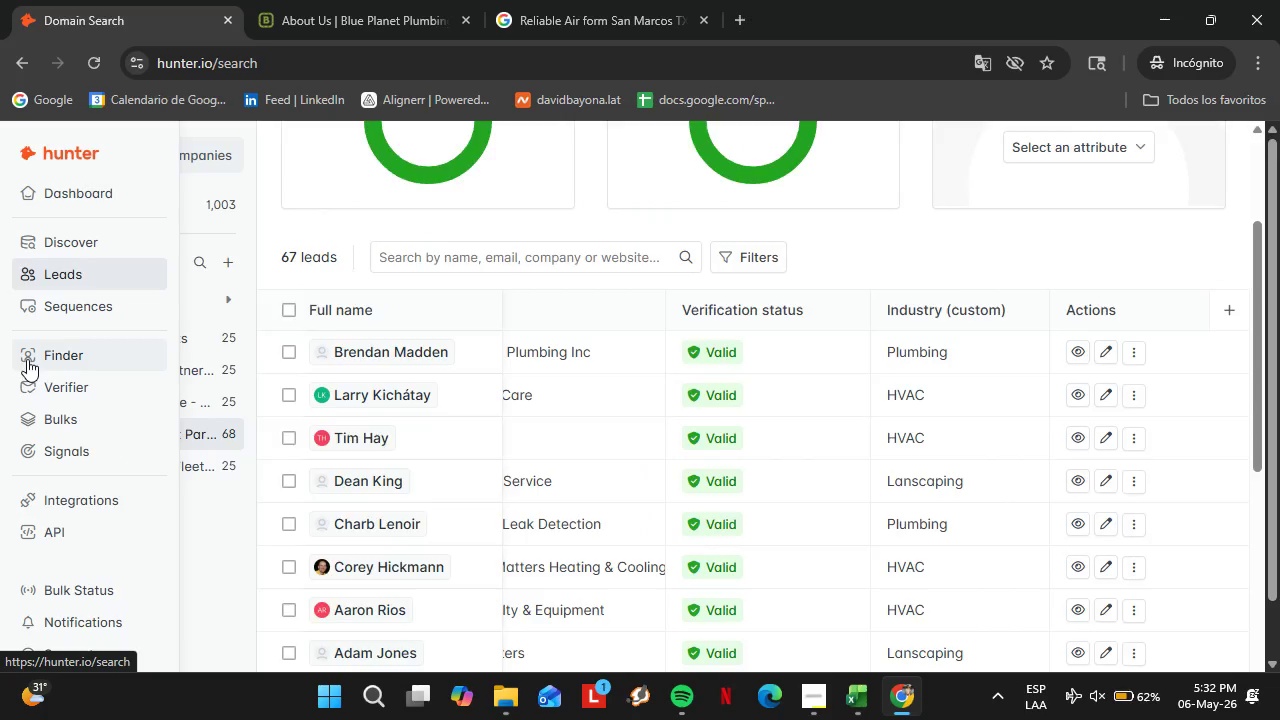 
type(championdrain)
 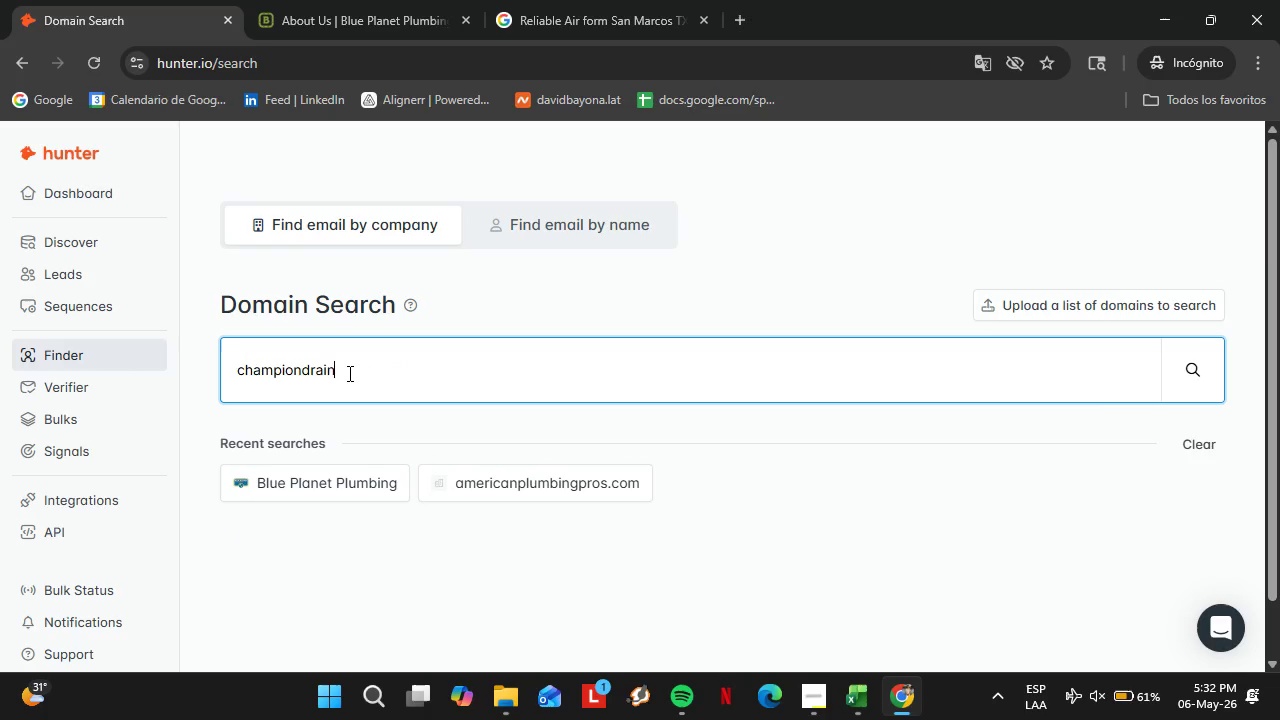 
type(.com)
 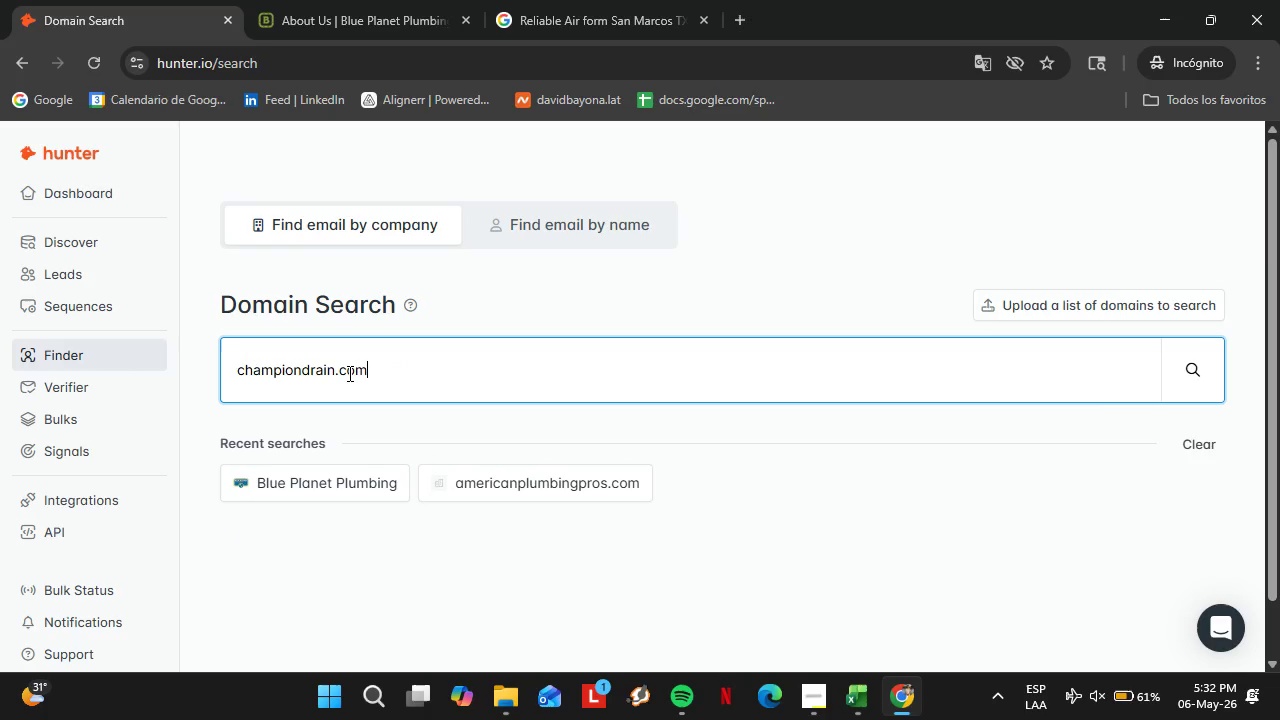 
key(Enter)
 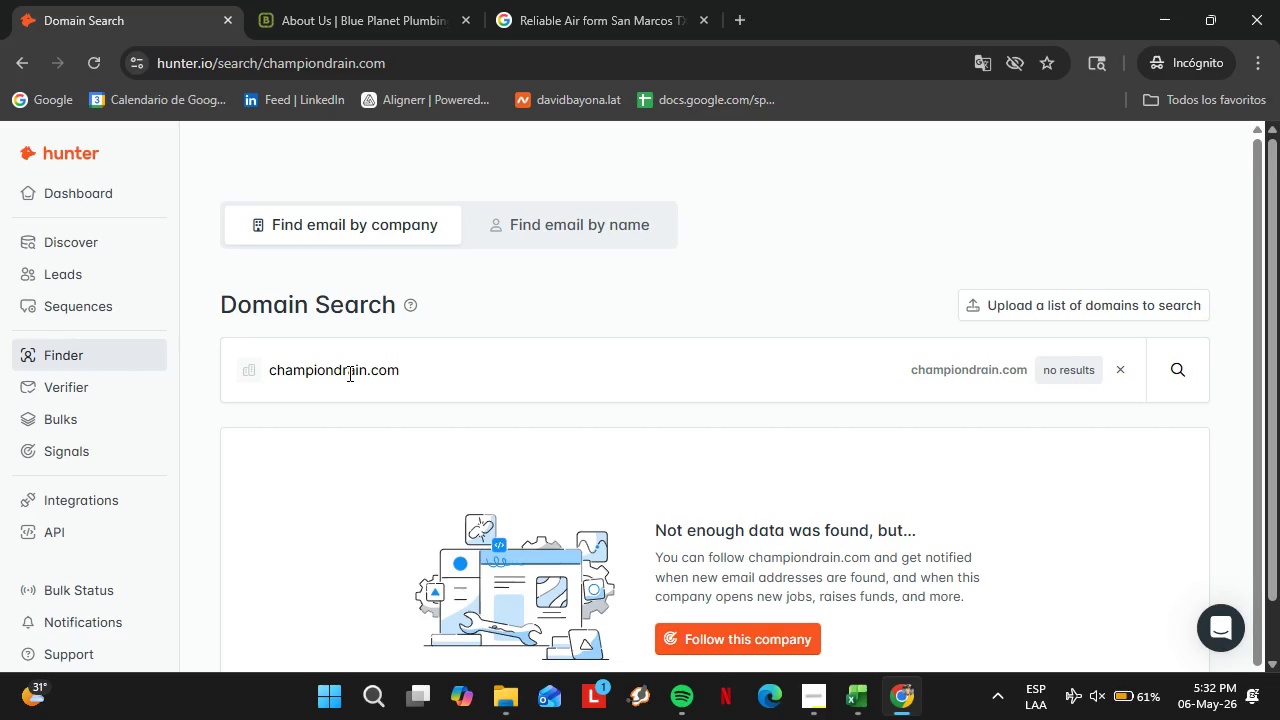 
double_click([348, 373])
 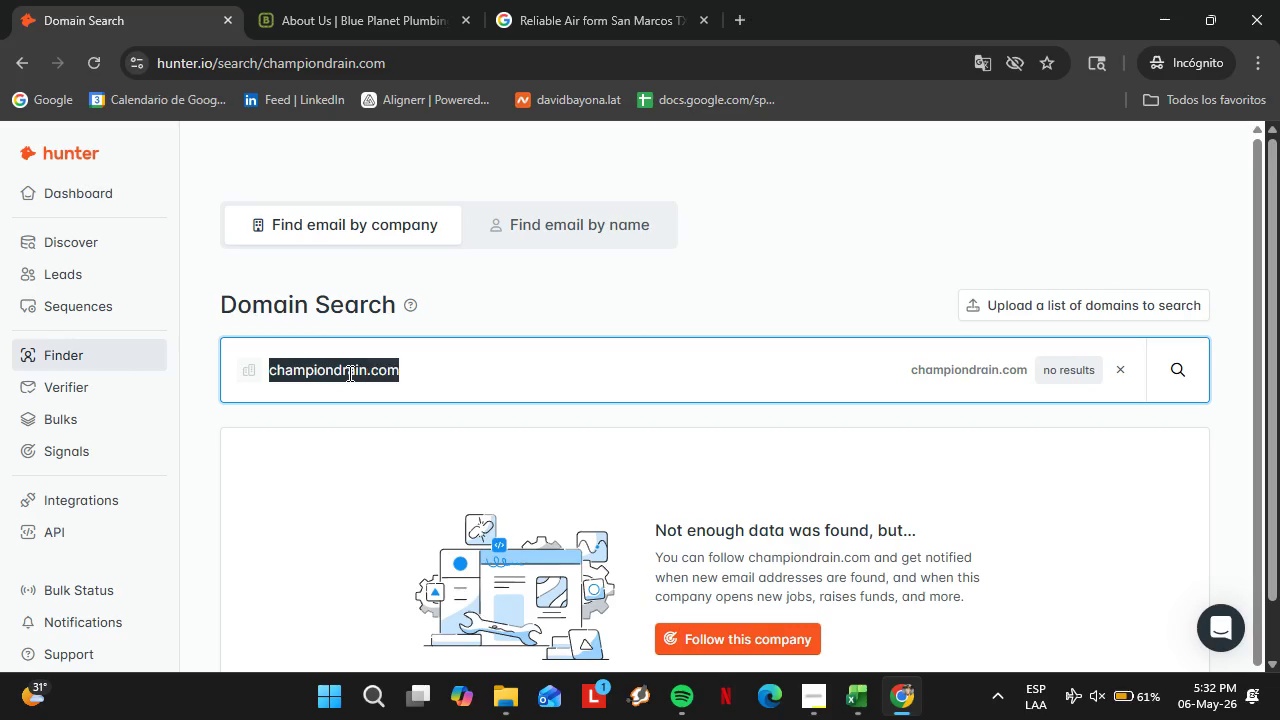 
triple_click([348, 373])
 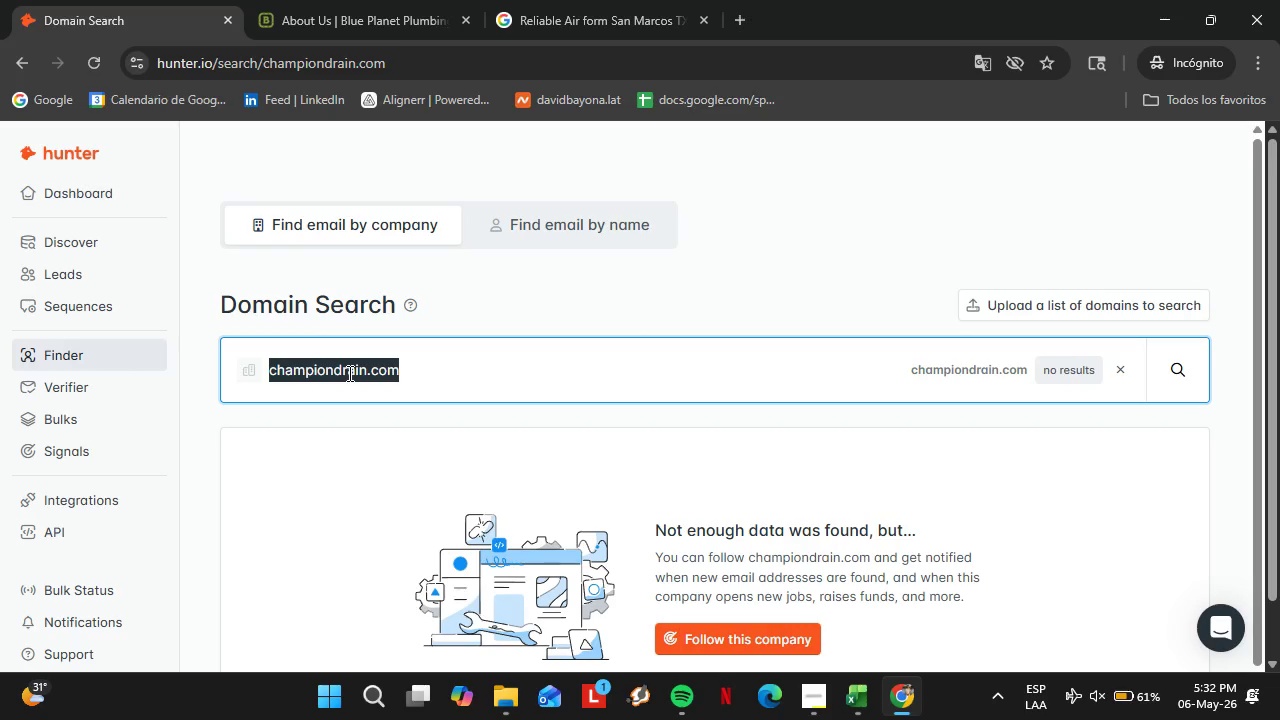 
type(clearflow)
 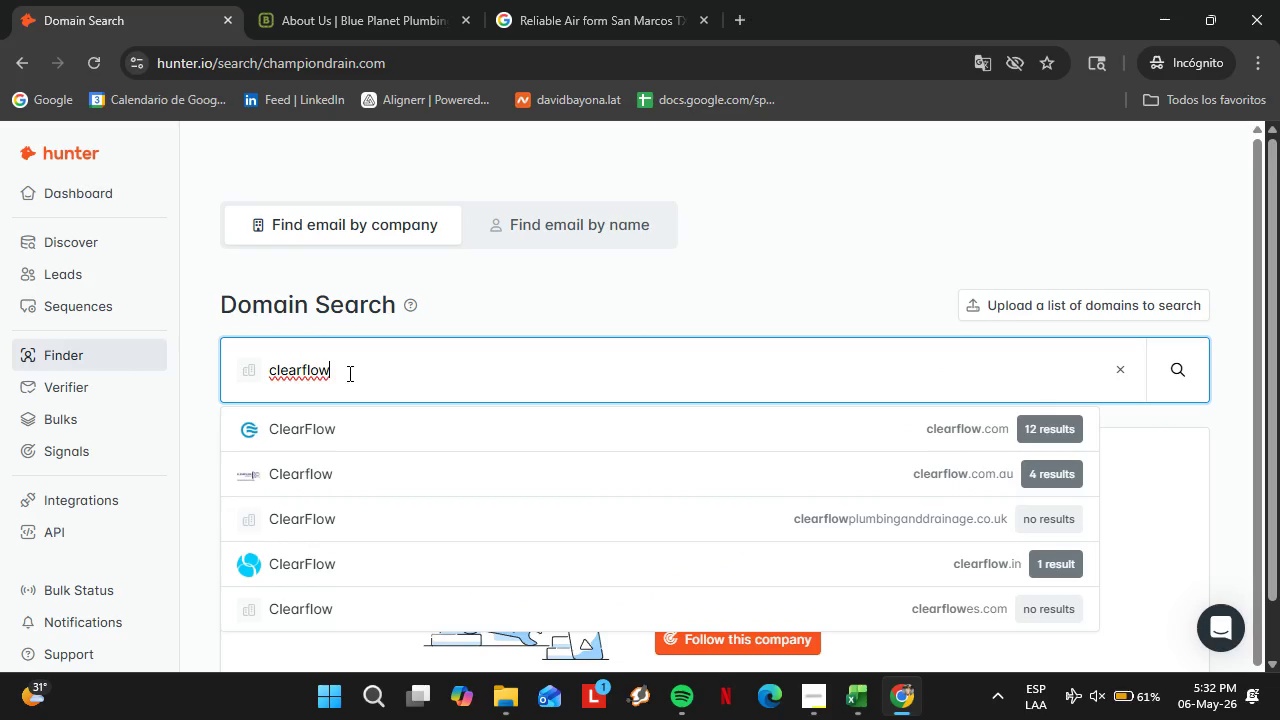 
type(plumbing.com)
 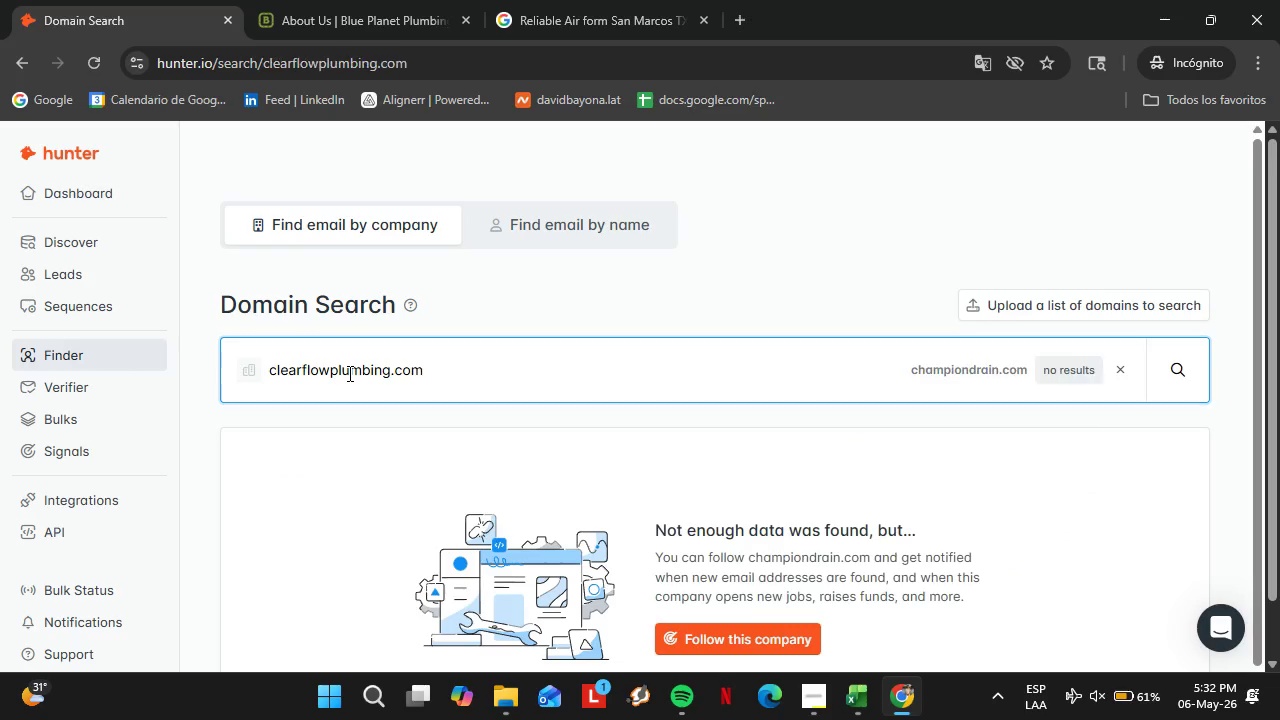 
key(Enter)
 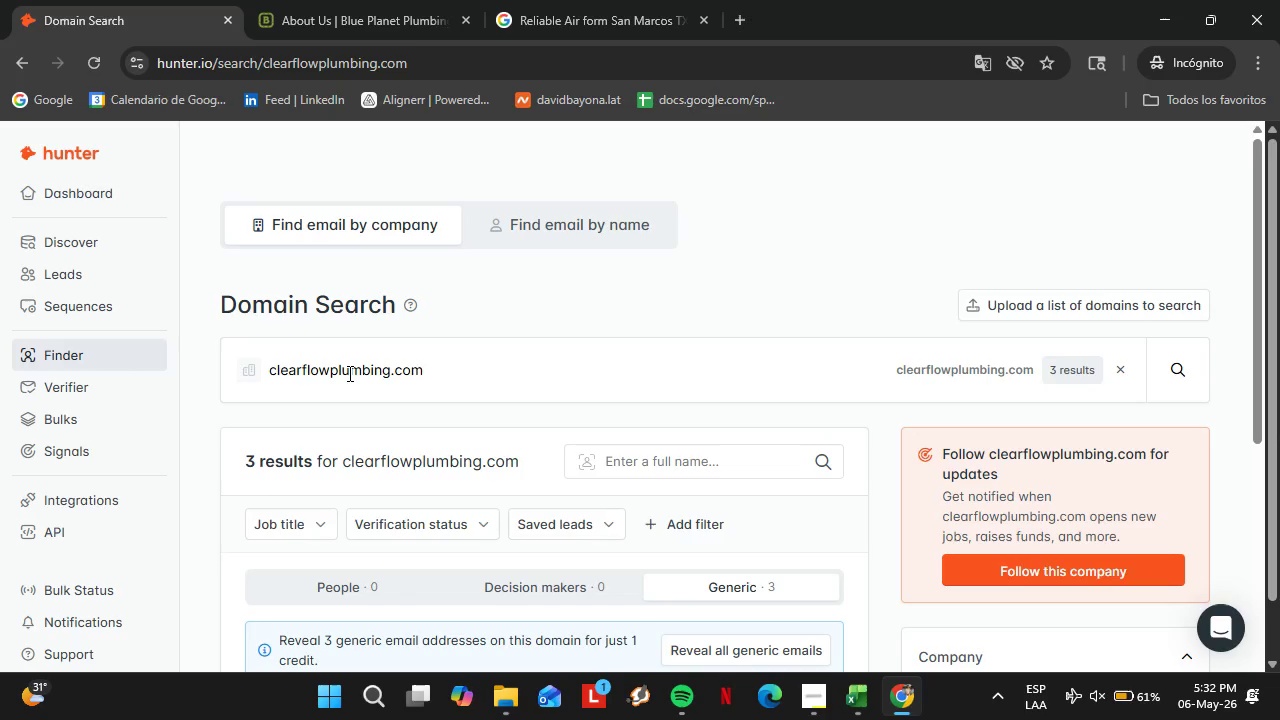 
left_click([380, 364])
 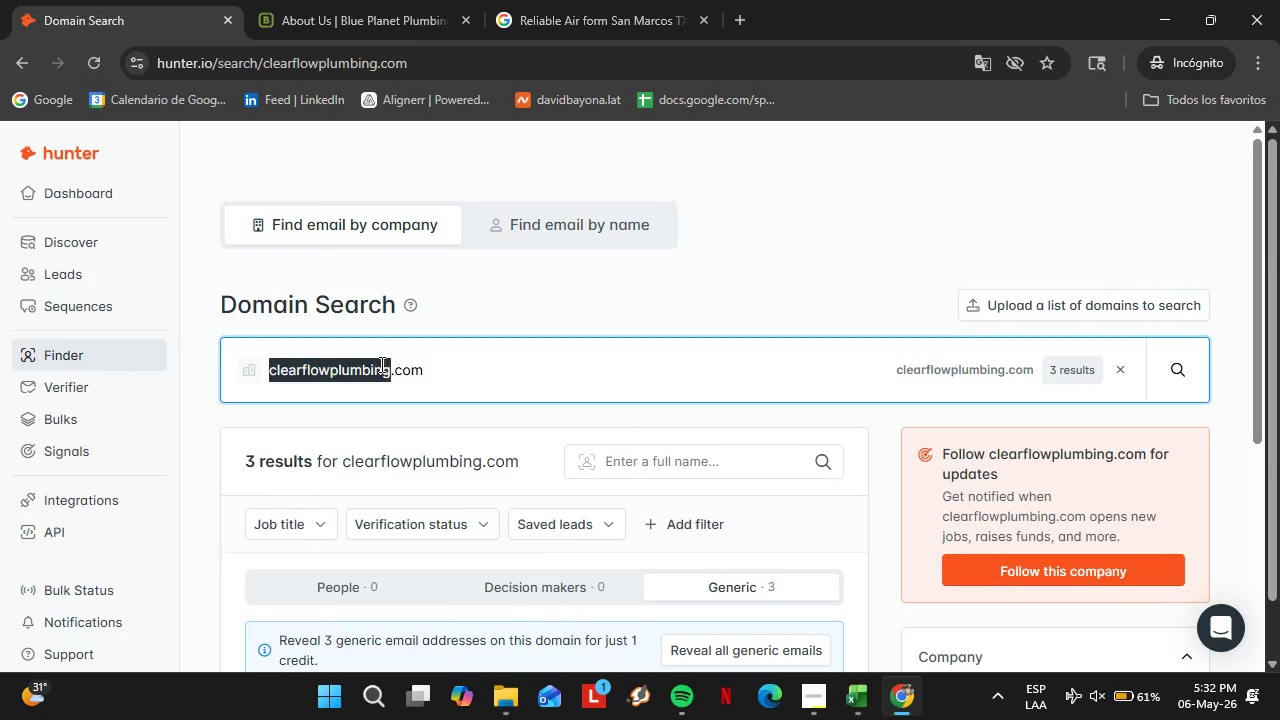 
scroll: coordinate [378, 379], scroll_direction: none, amount: 0.0
 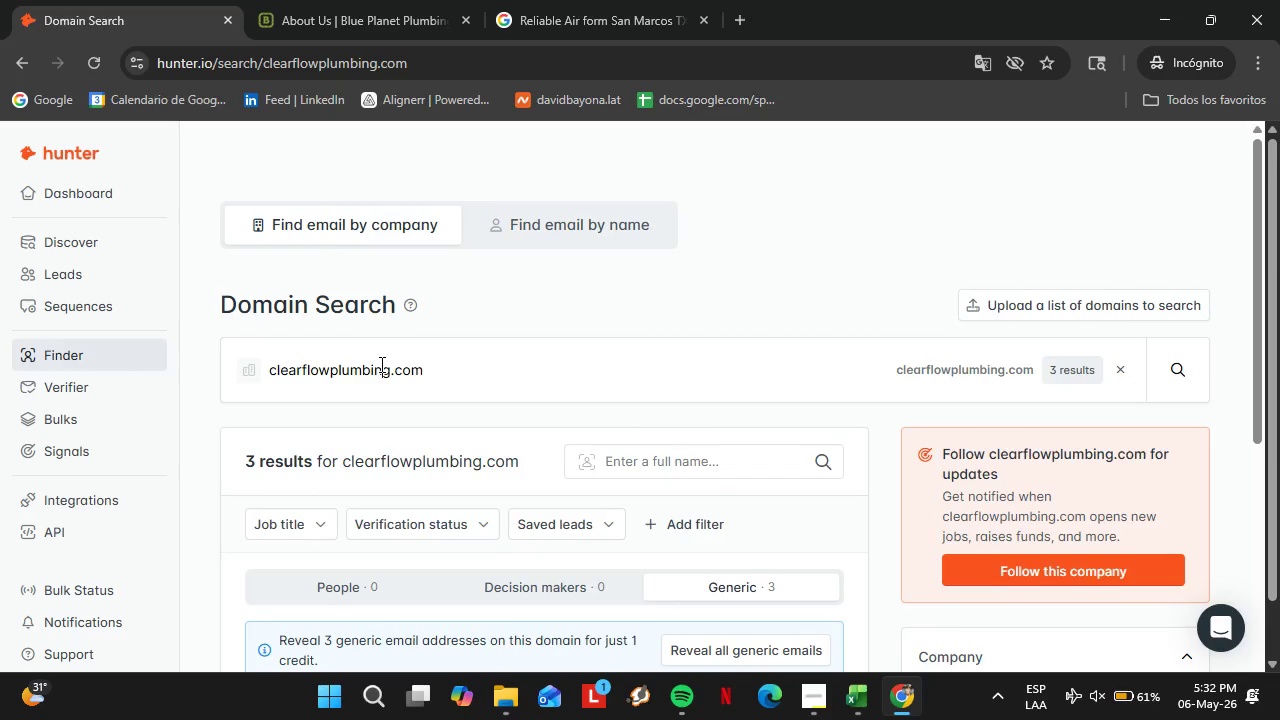 
double_click([380, 364])
 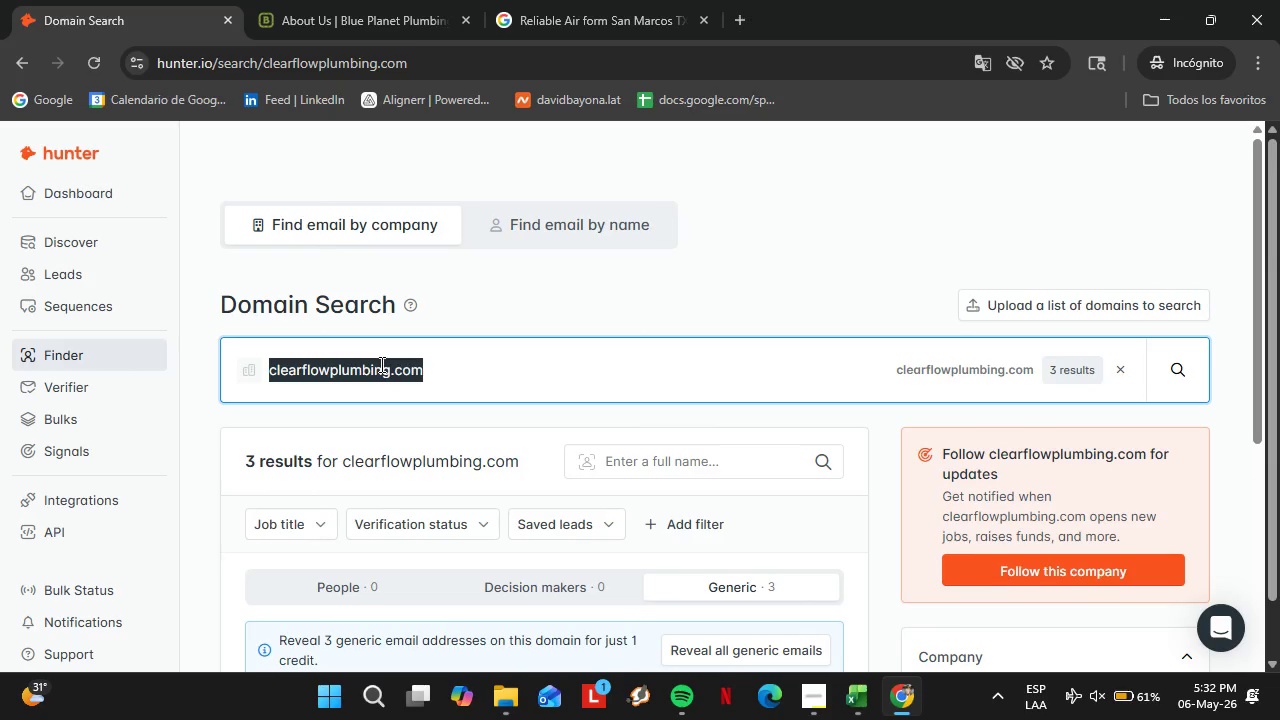 
triple_click([380, 364])
 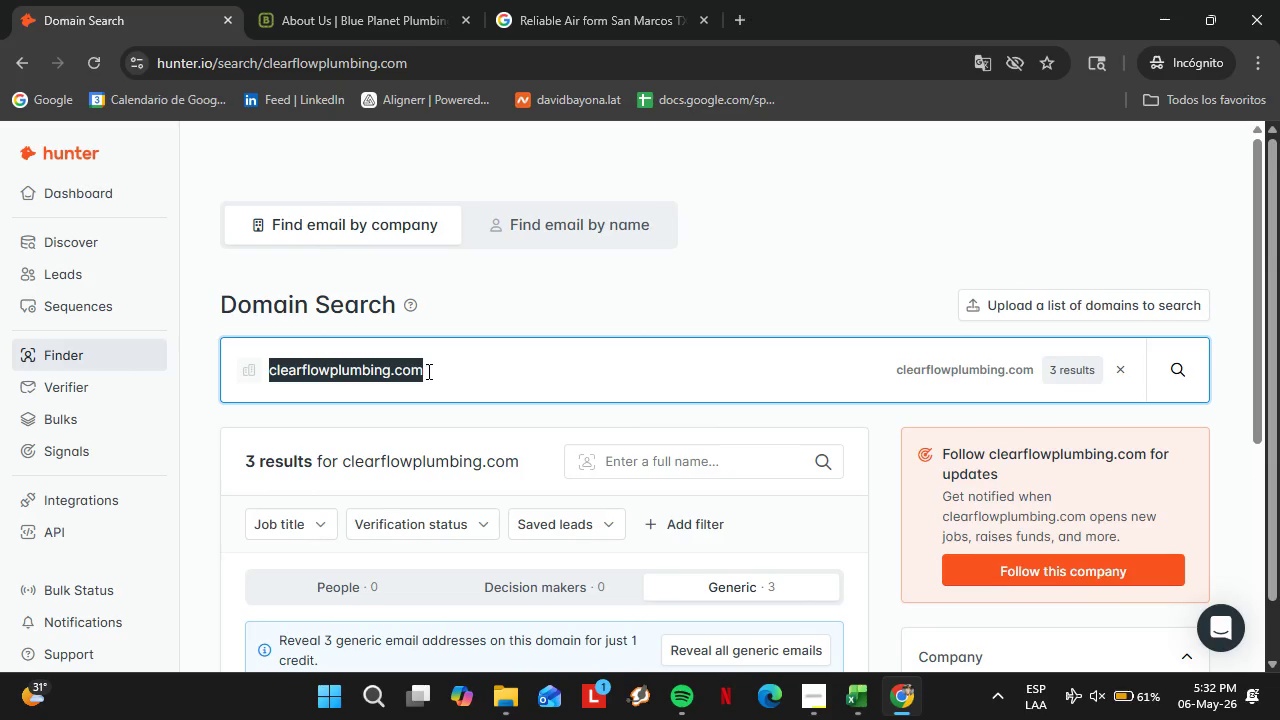 
type(completeplumbing)
 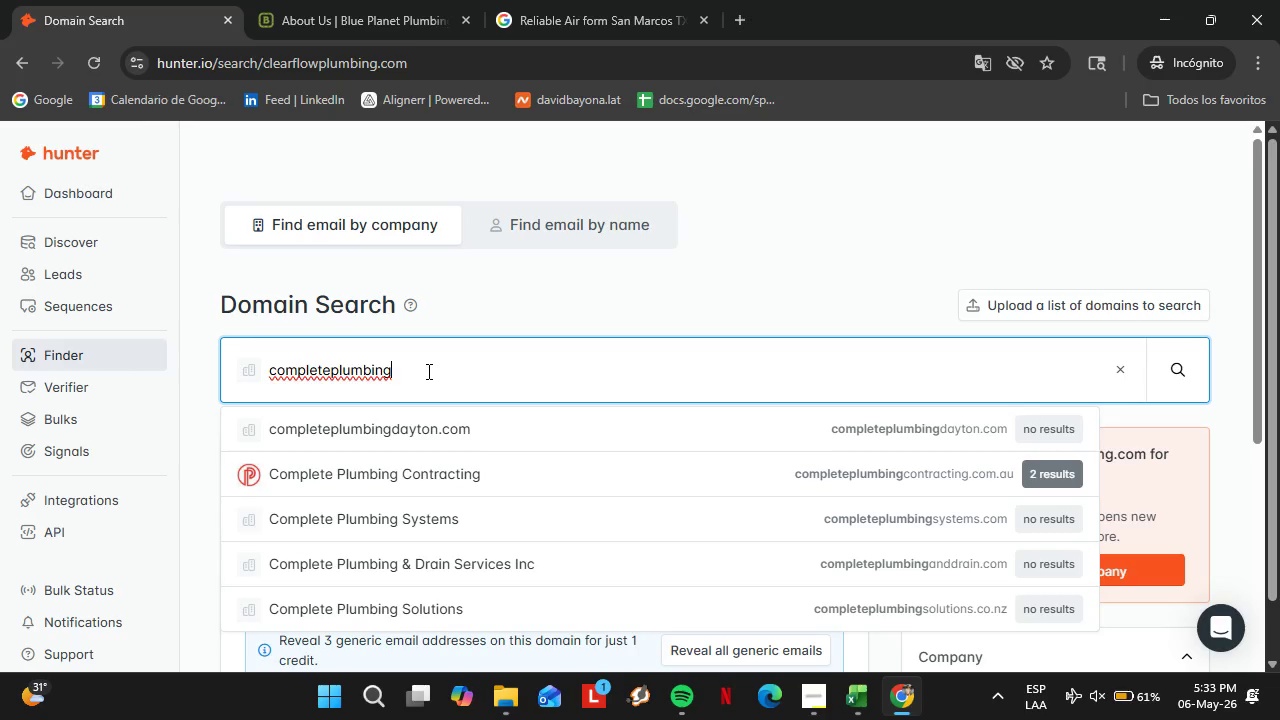 
type(tx.com)
 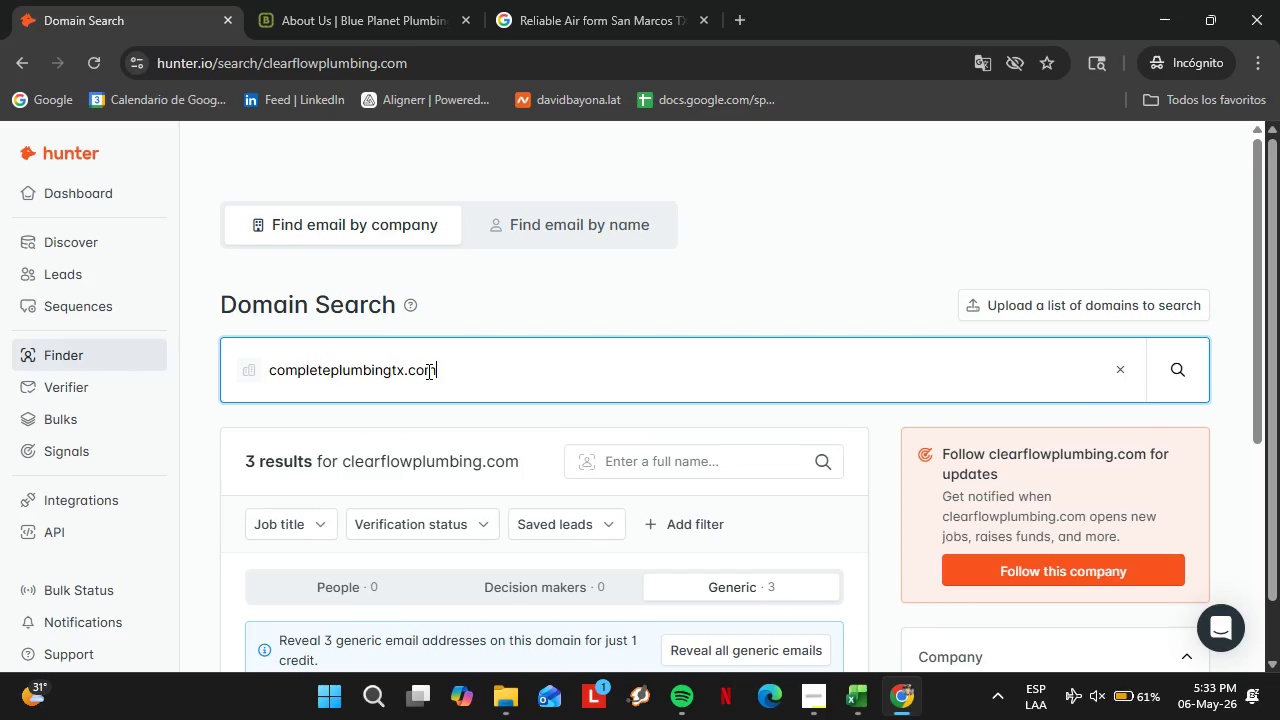 
key(Enter)
 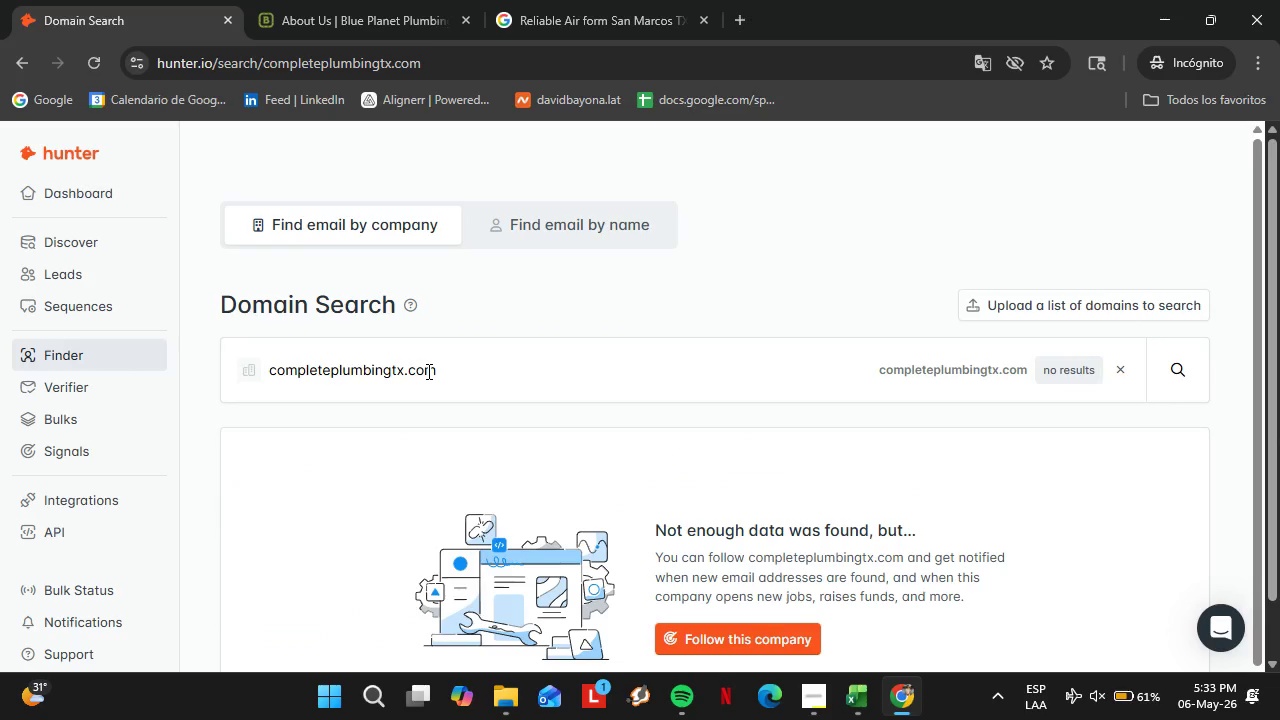 
scroll: coordinate [505, 359], scroll_direction: down, amount: 1.0
 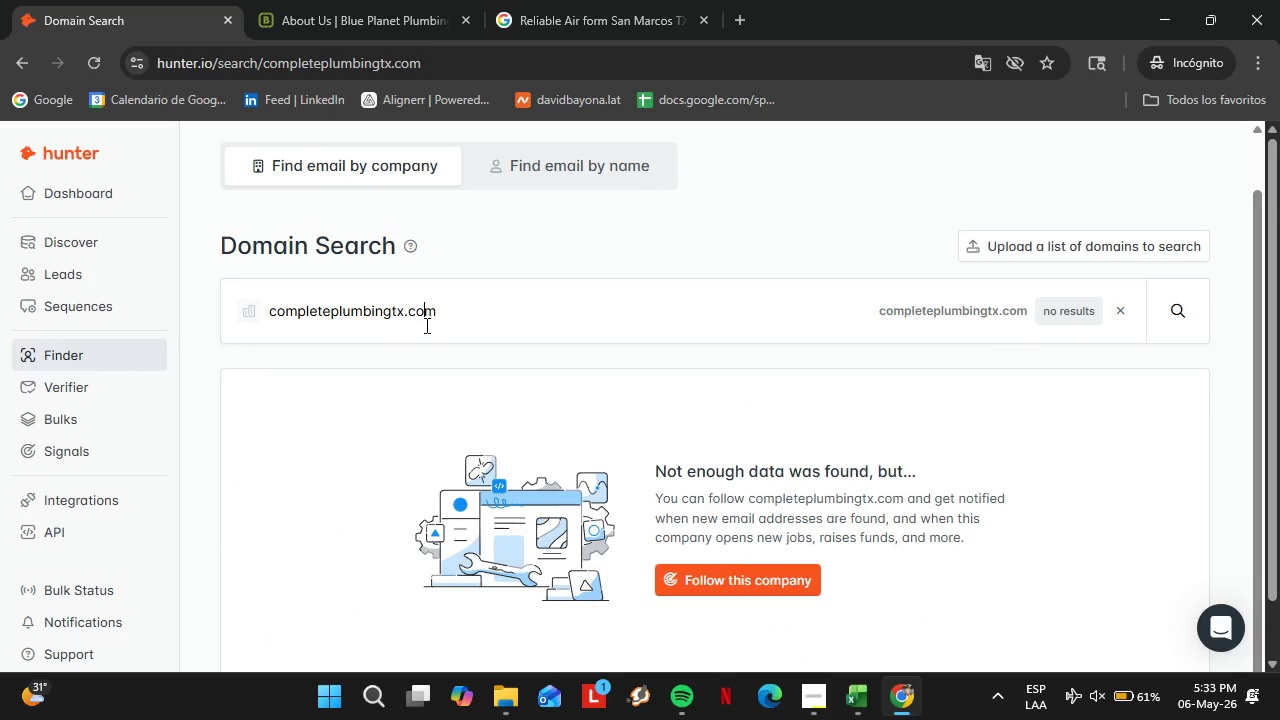 
double_click([425, 325])
 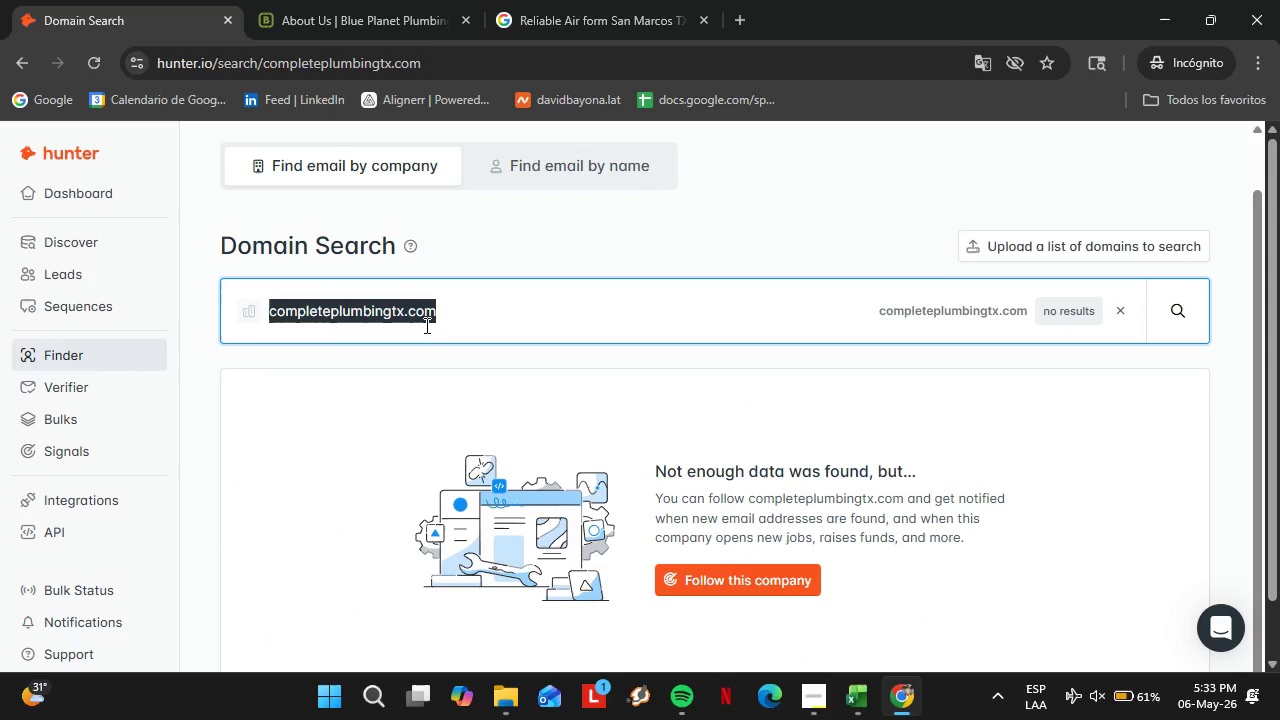 
triple_click([425, 325])
 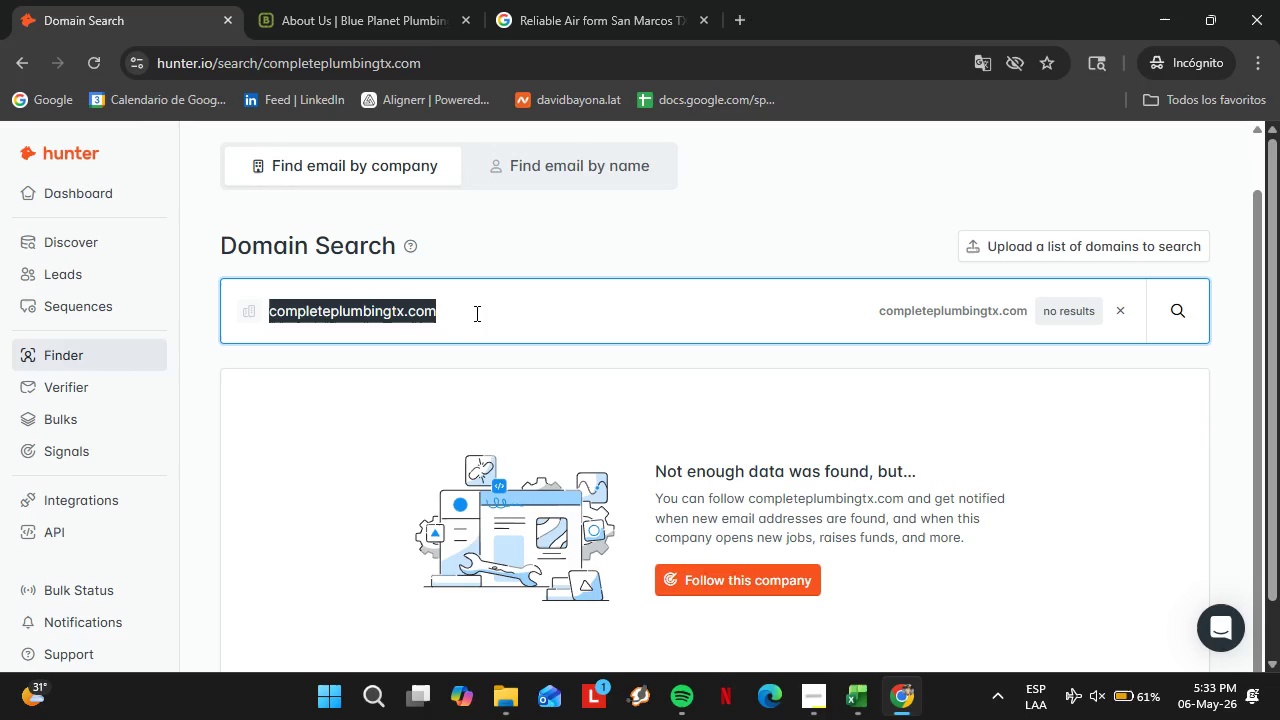 
type(cornerstoneplumbing)
 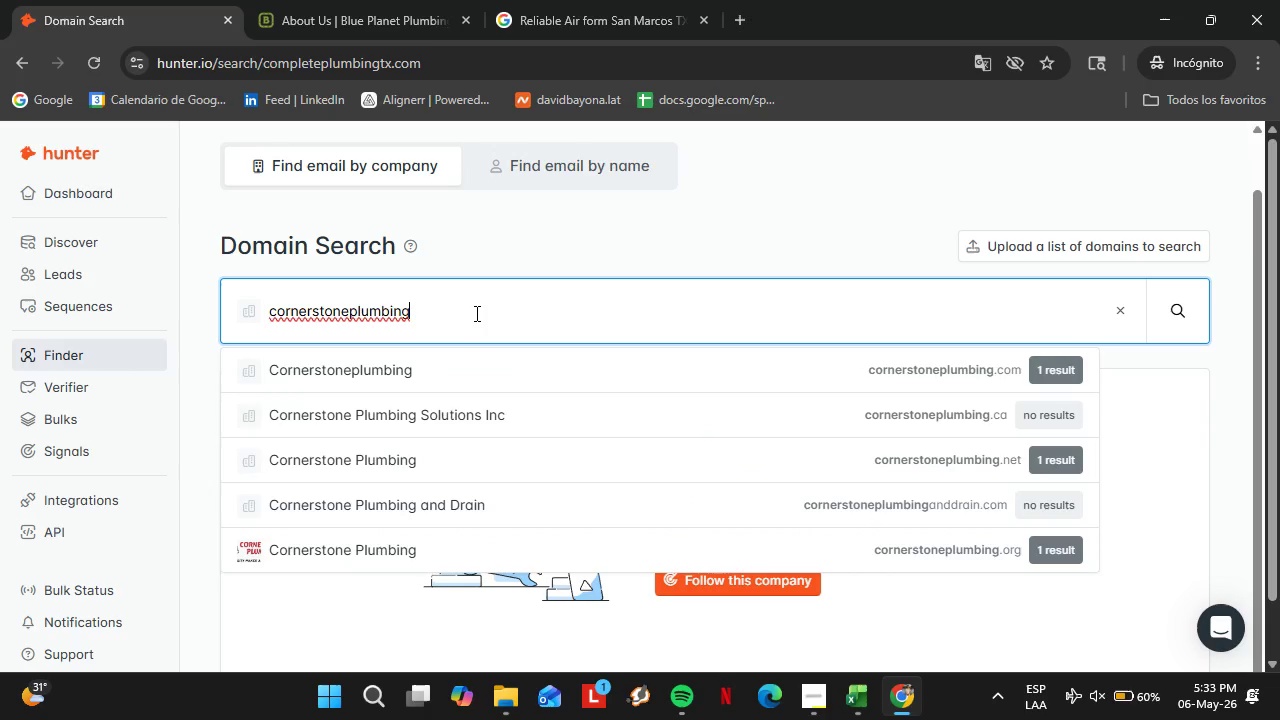 
type(inc,.)
key(Backspace)
key(Backspace)
type(.com)
 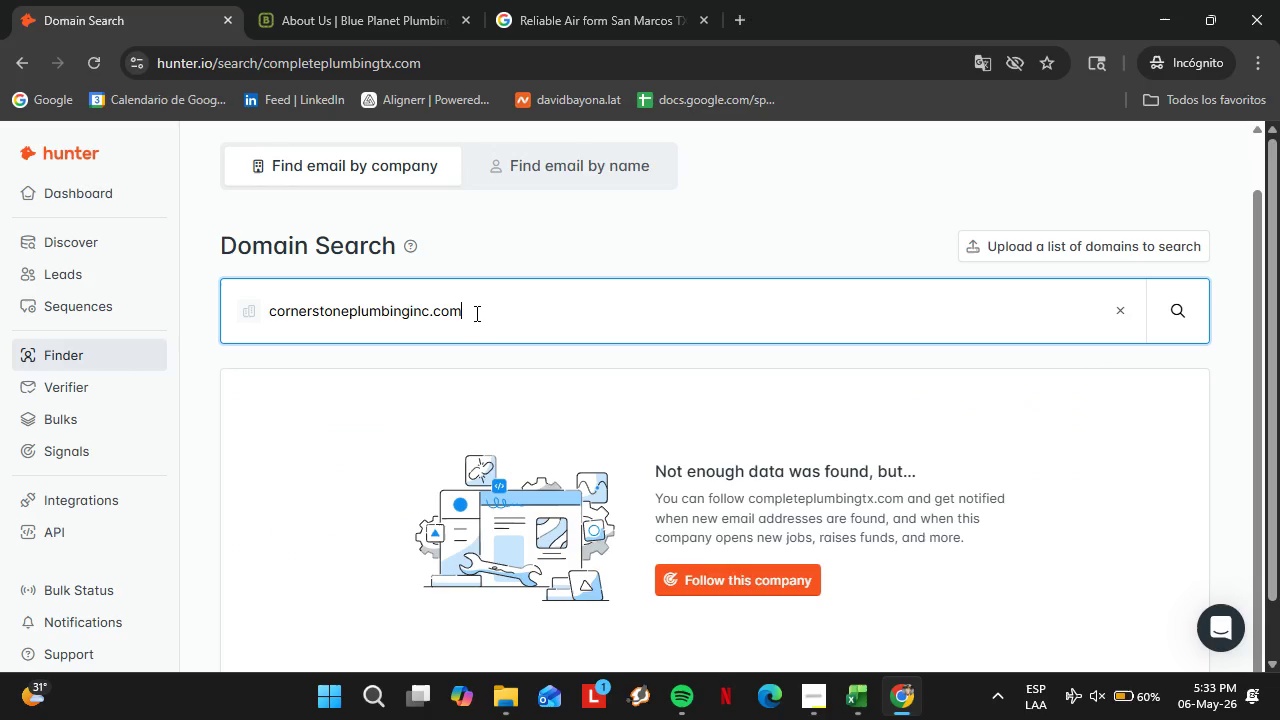 
key(Enter)
 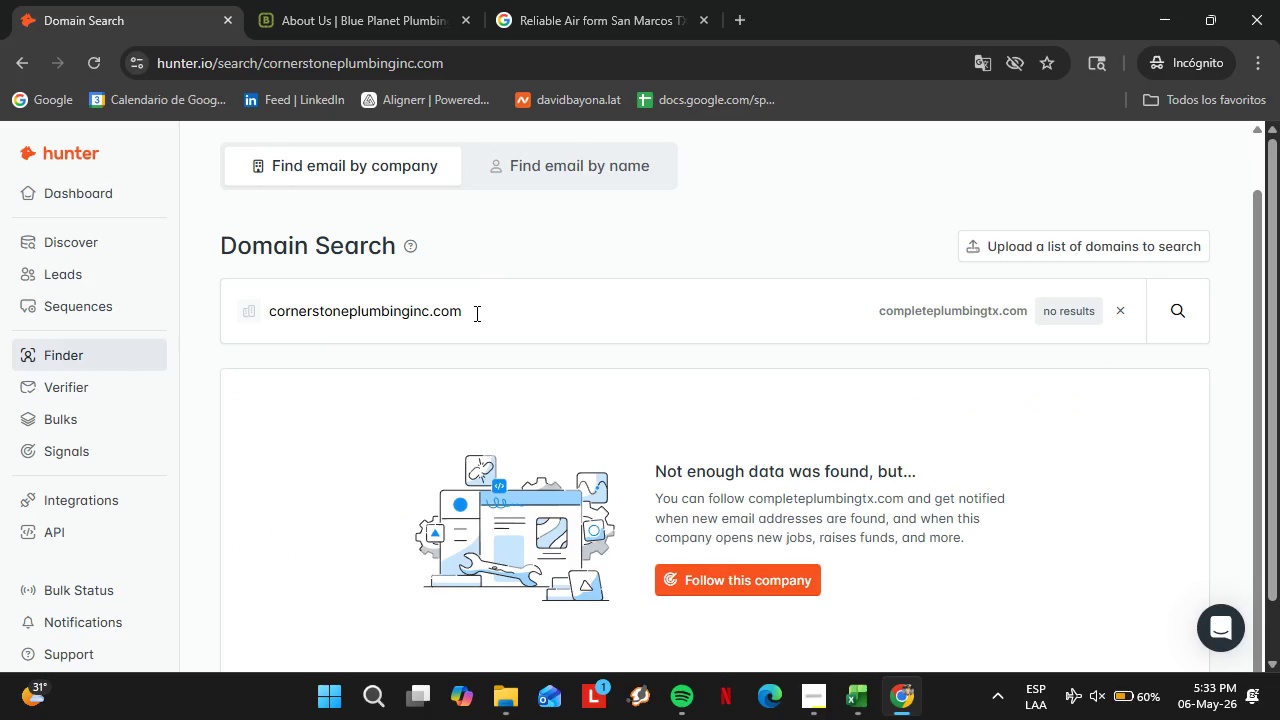 
double_click([475, 313])
 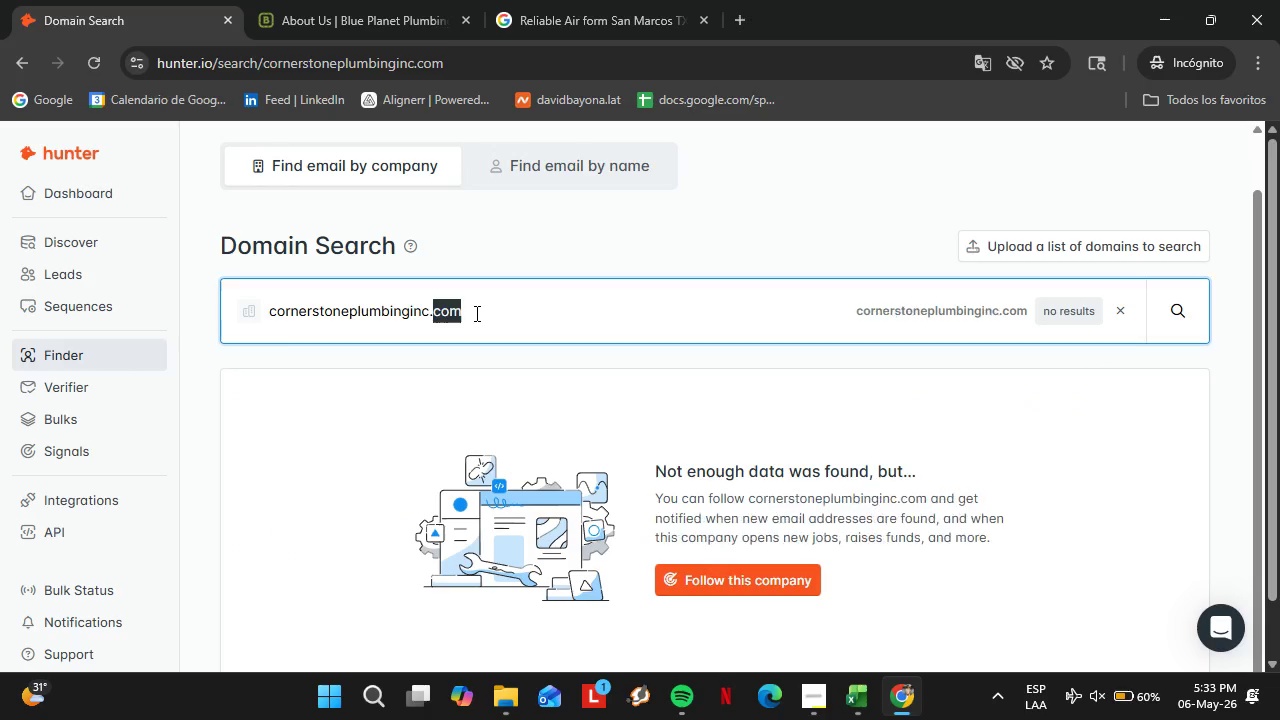 
triple_click([475, 313])
 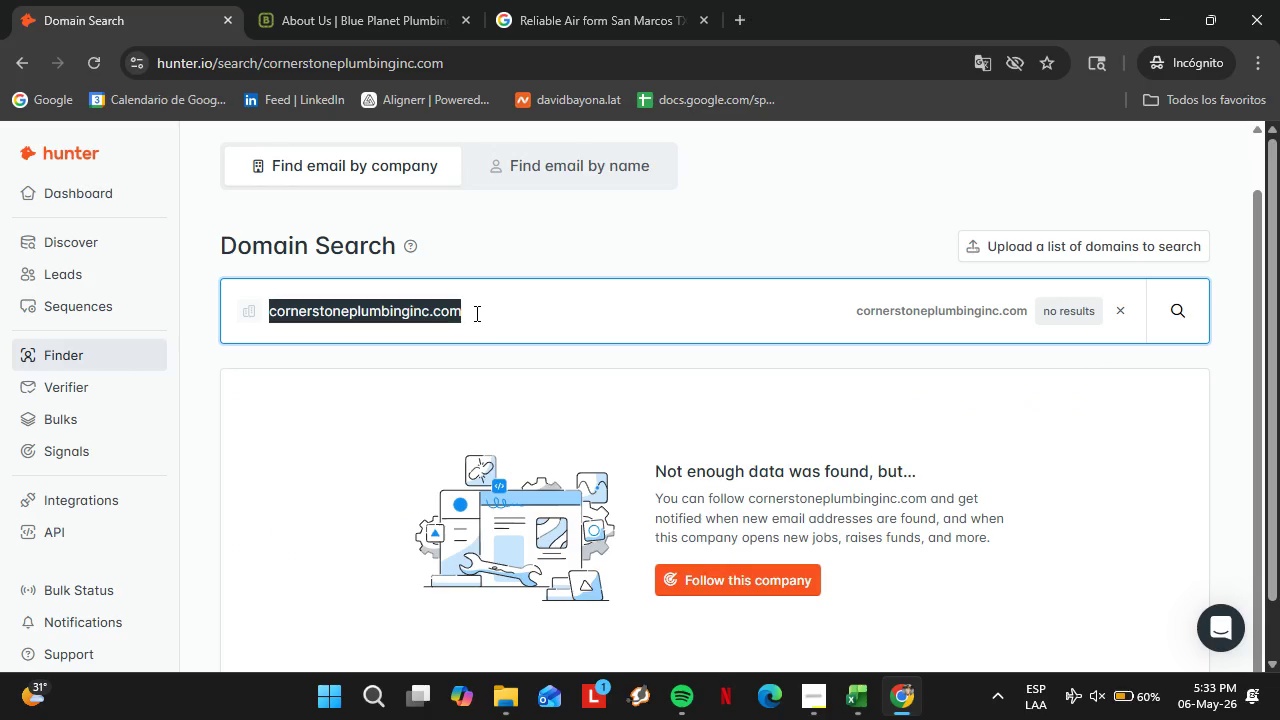 
type(dependableplumbing.com)
 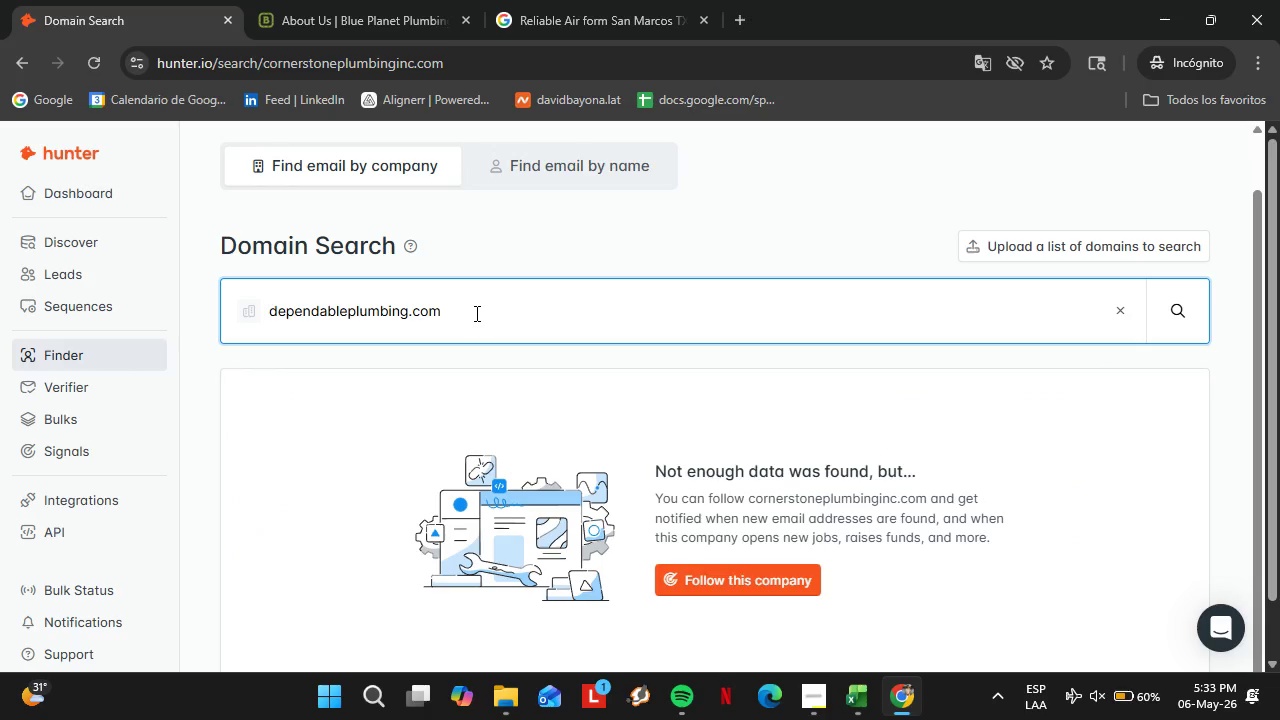 
key(Enter)
 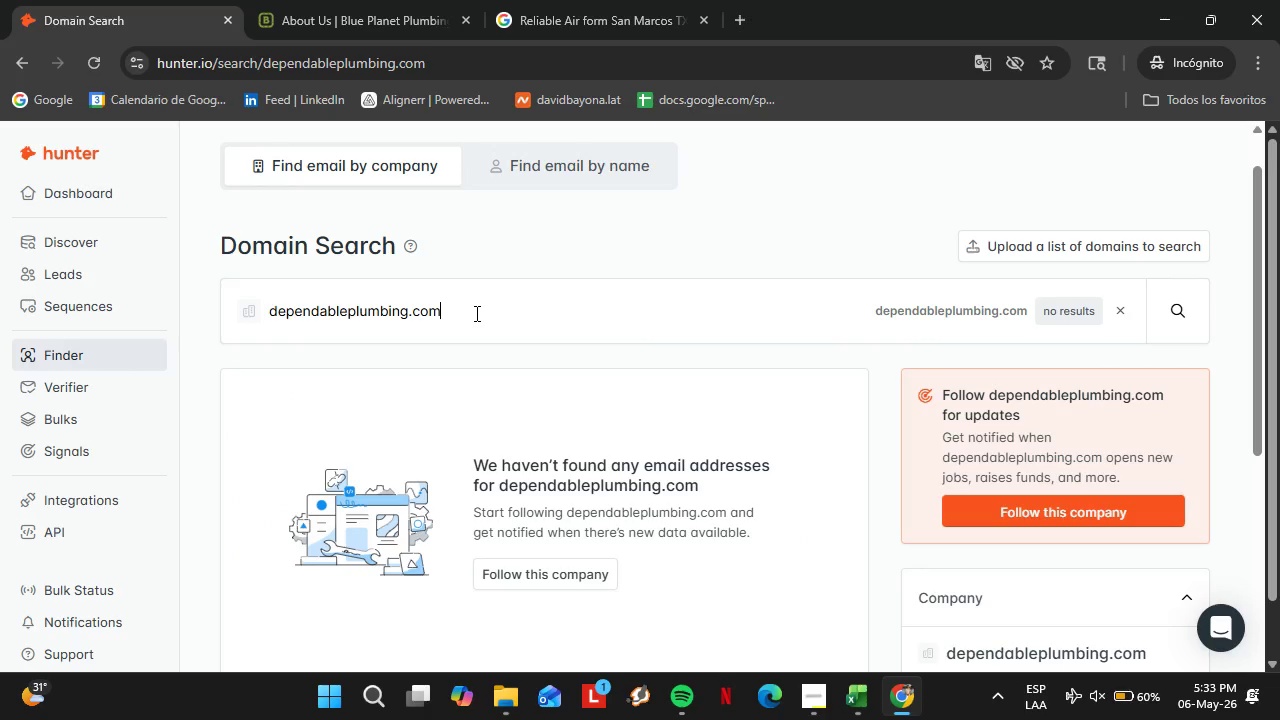 
double_click([475, 313])
 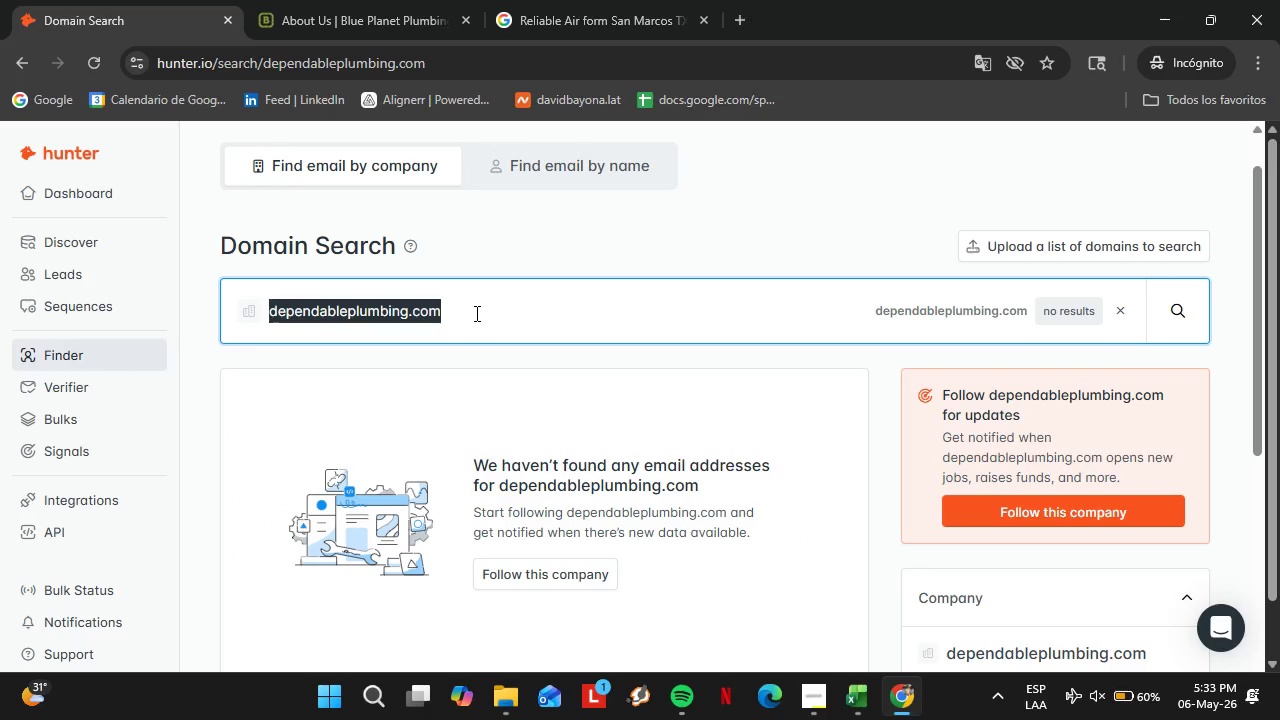 
triple_click([475, 313])
 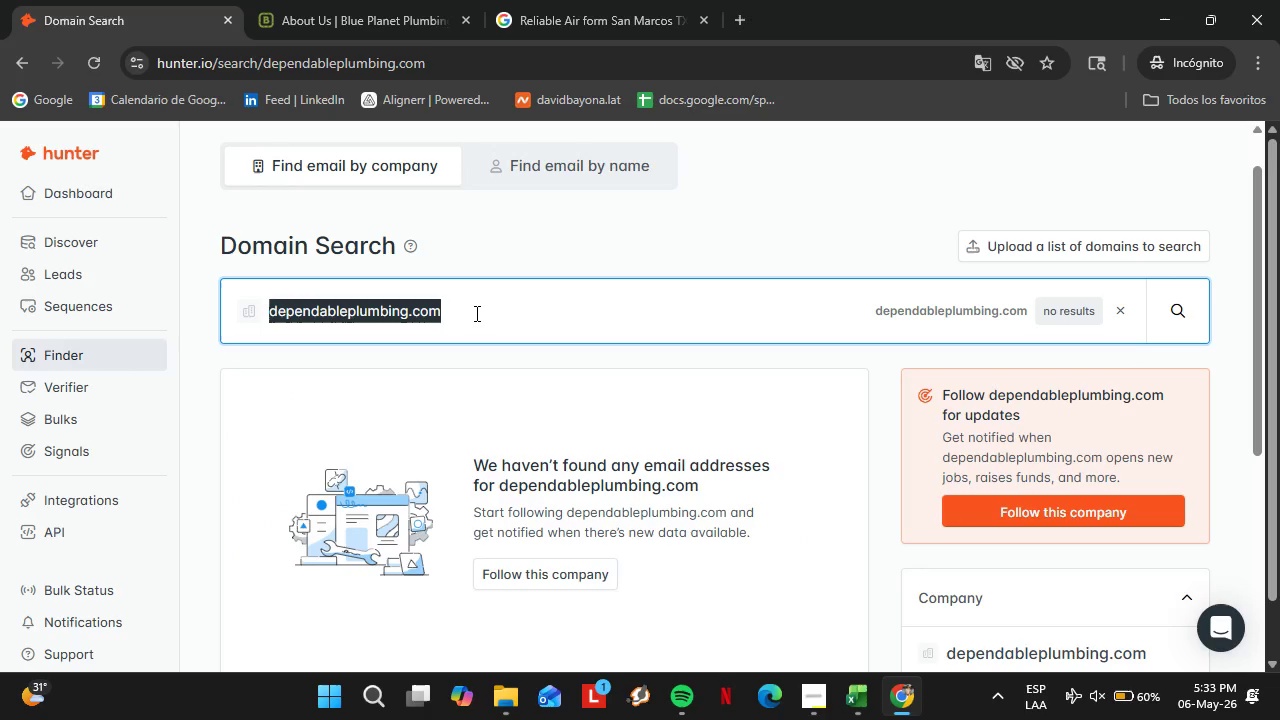 
triple_click([475, 313])
 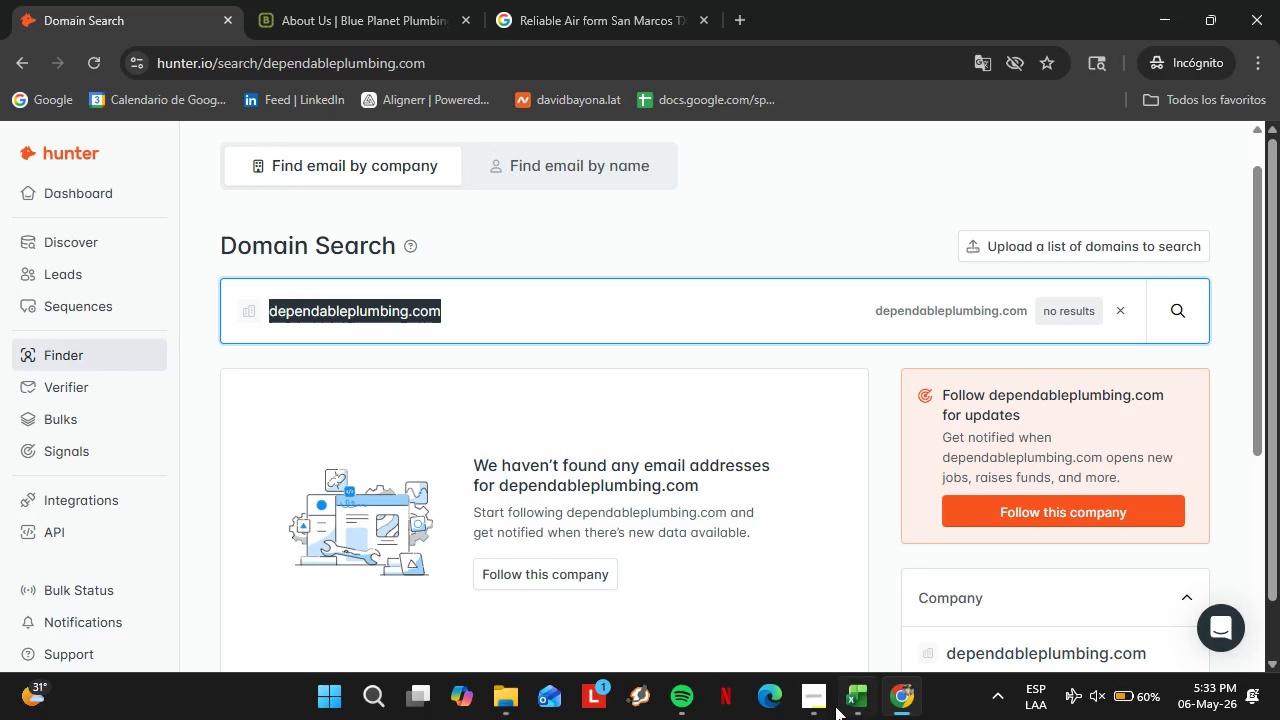 
left_click([826, 710])
 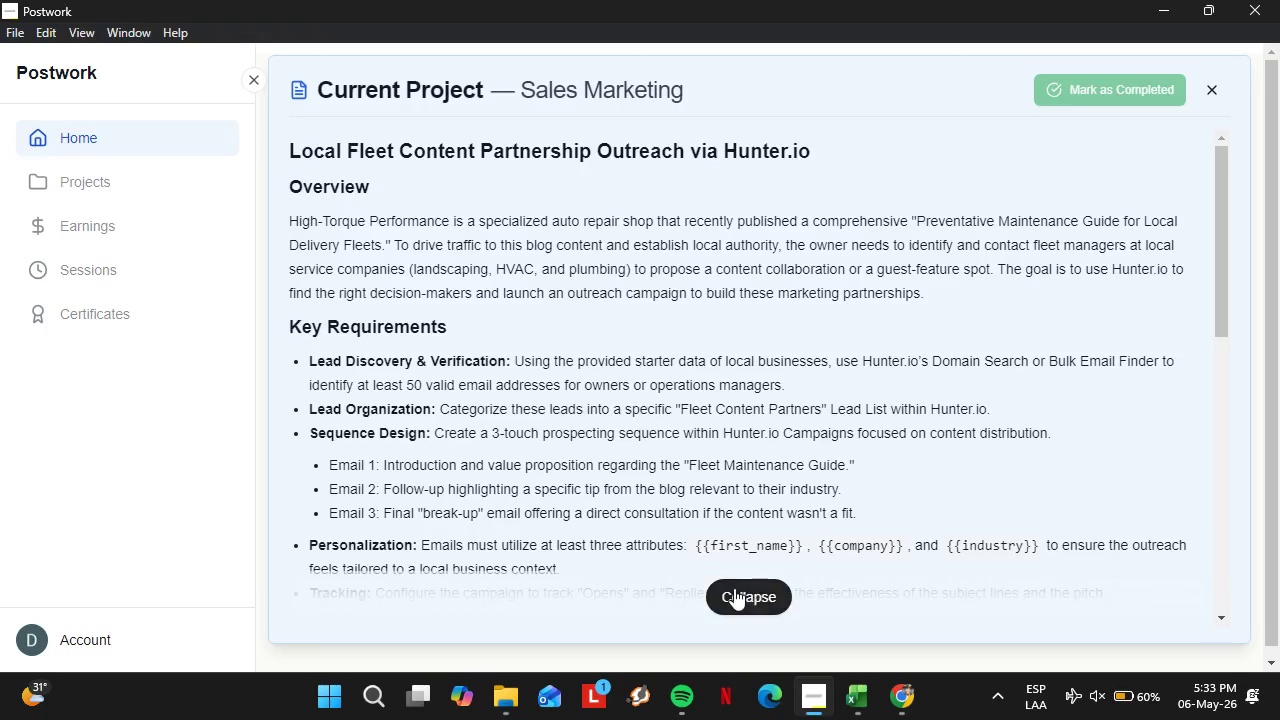 
left_click([734, 588])